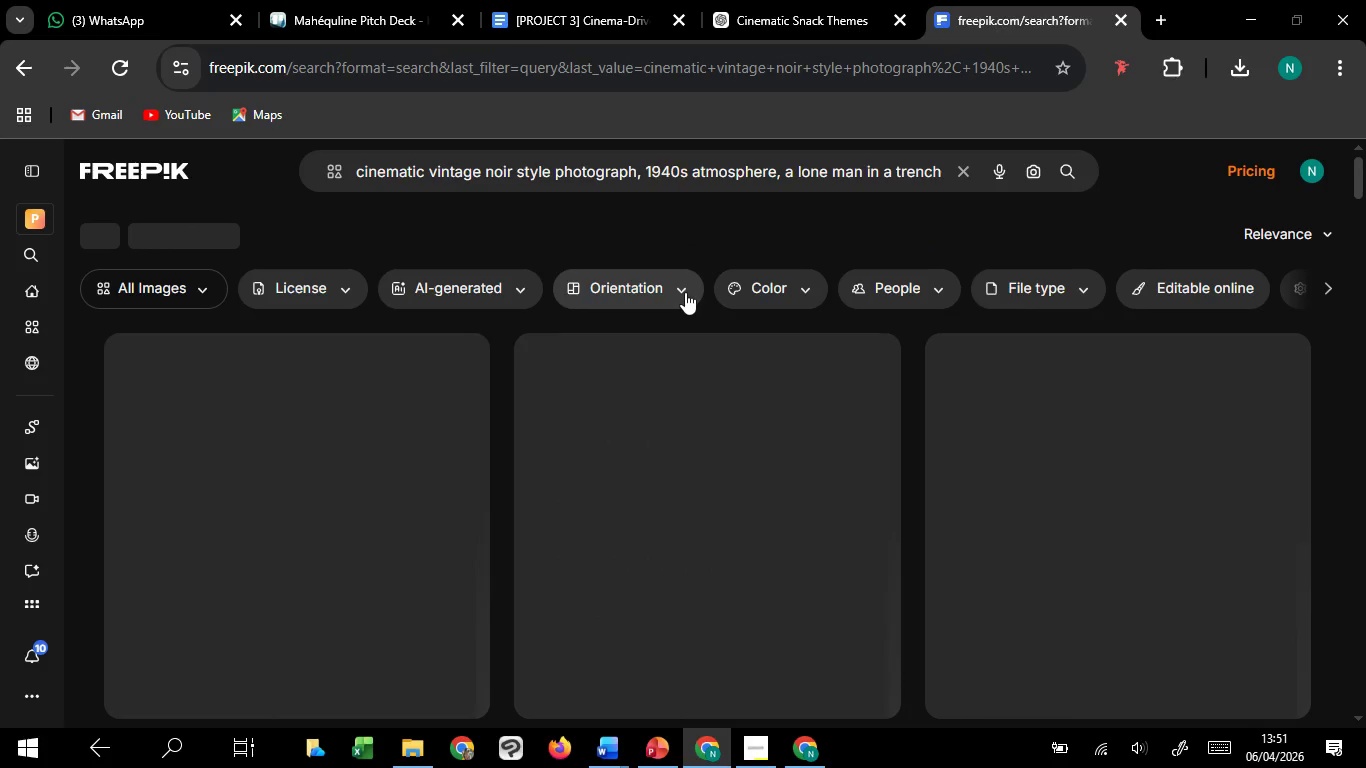 
left_click([685, 292])
 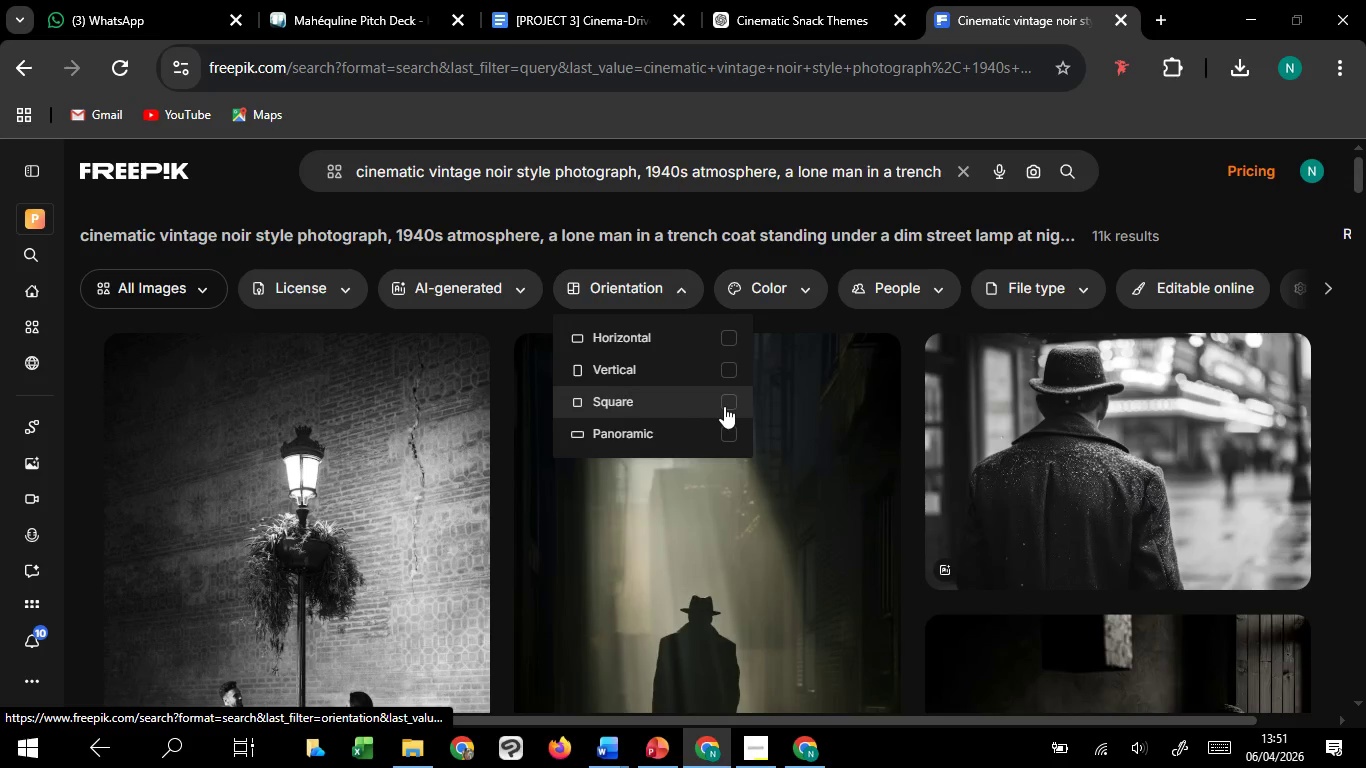 
left_click([727, 406])
 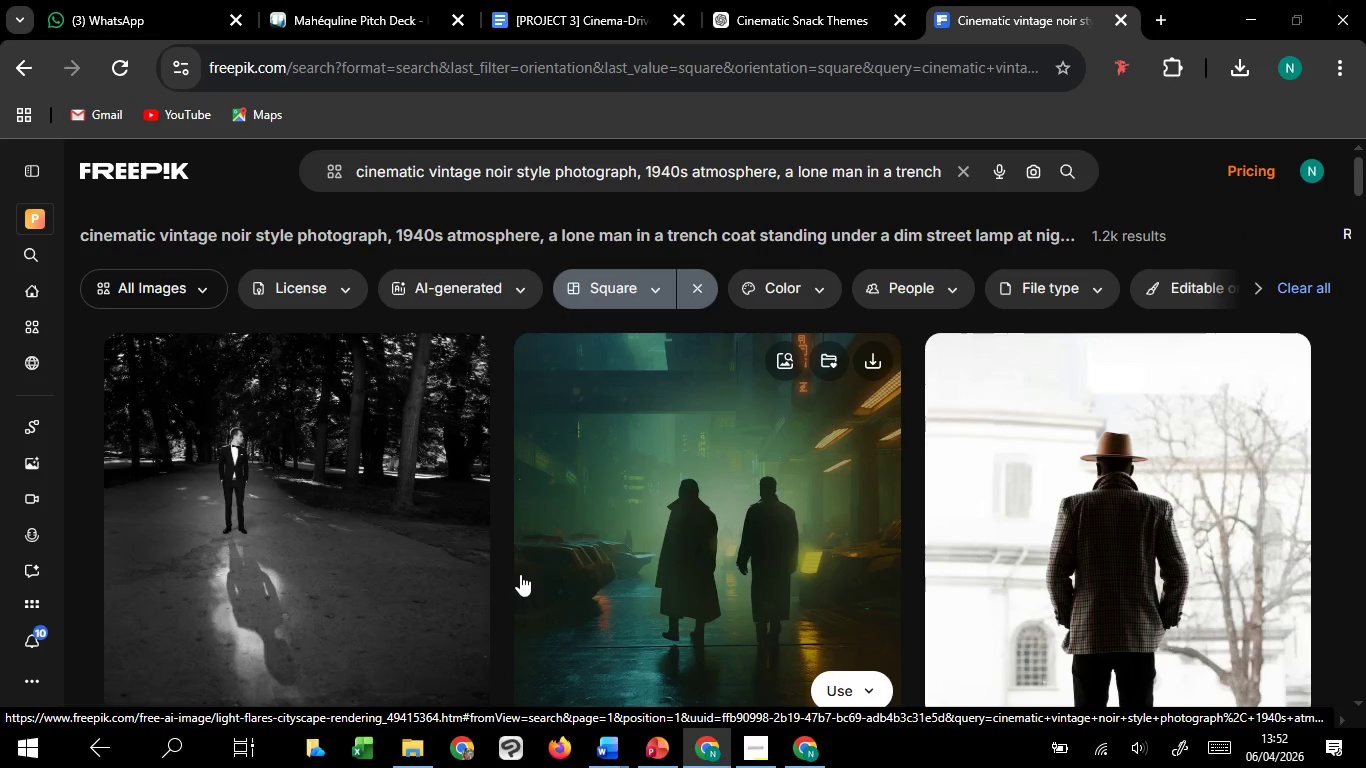 
wait(25.91)
 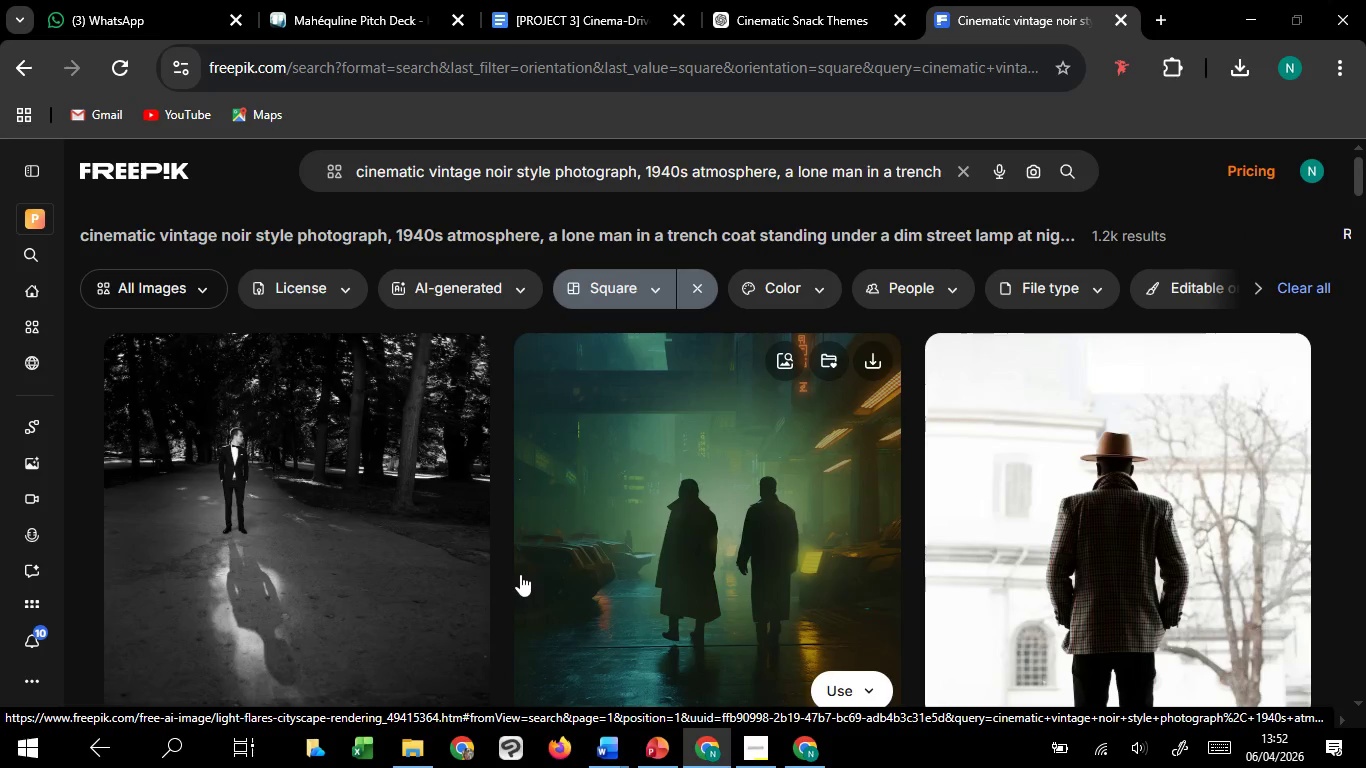 
scroll: coordinate [520, 574], scroll_direction: down, amount: 9.0
 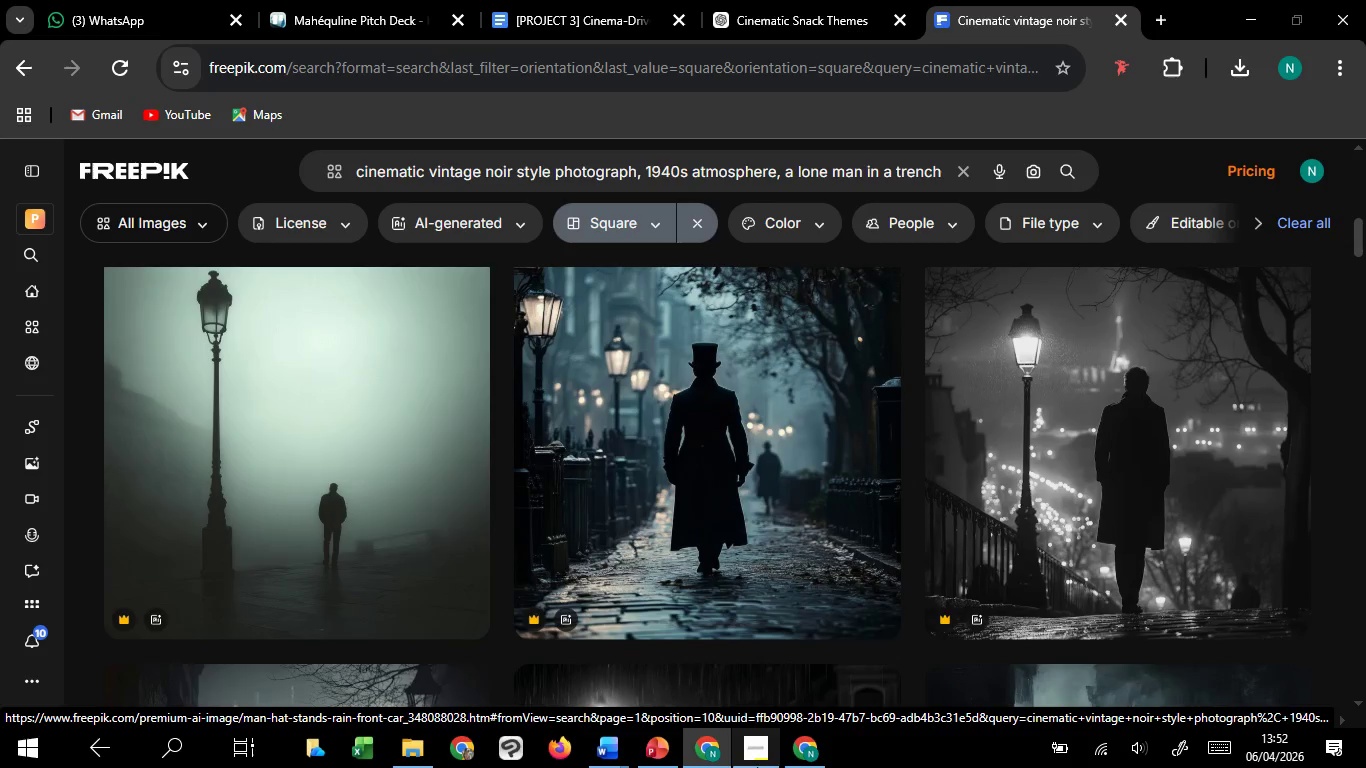 
mouse_move([769, 753])
 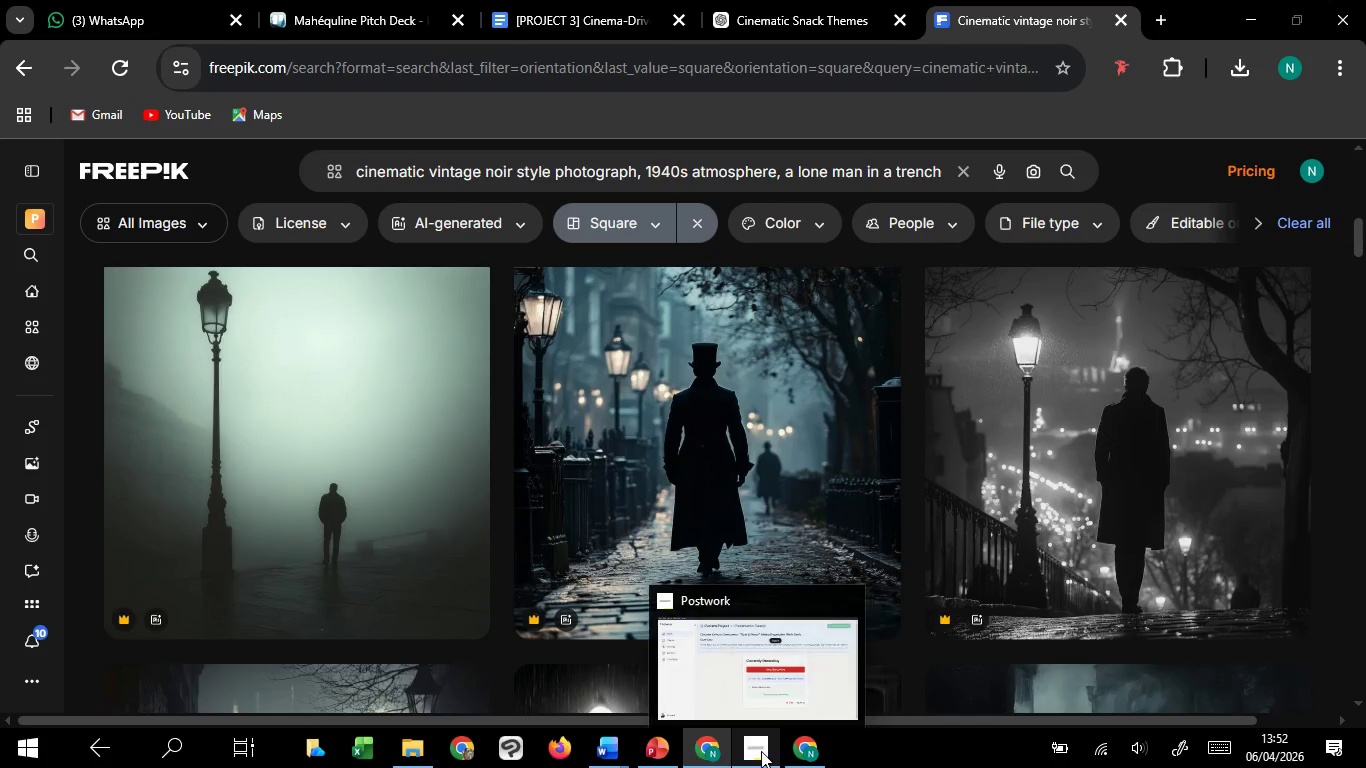 
mouse_move([728, 688])
 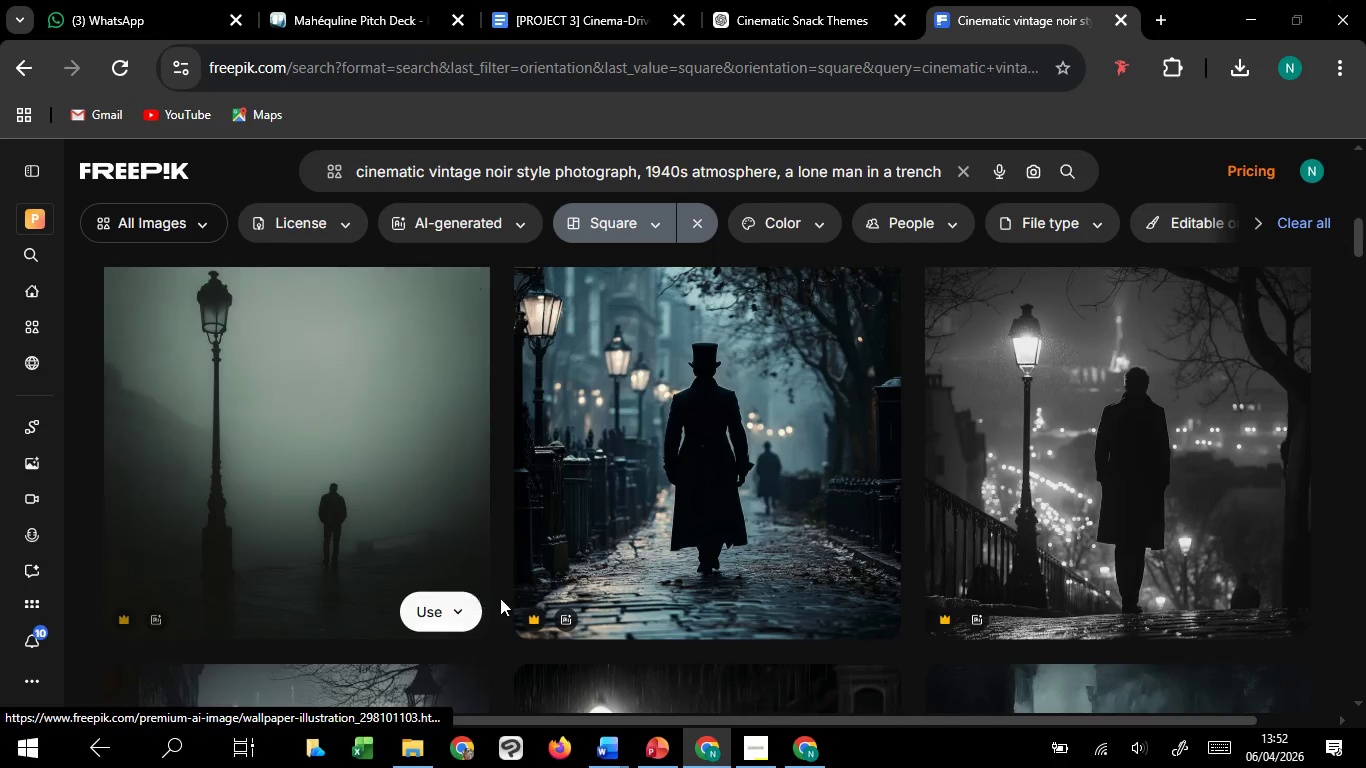 
scroll: coordinate [503, 599], scroll_direction: down, amount: 24.0
 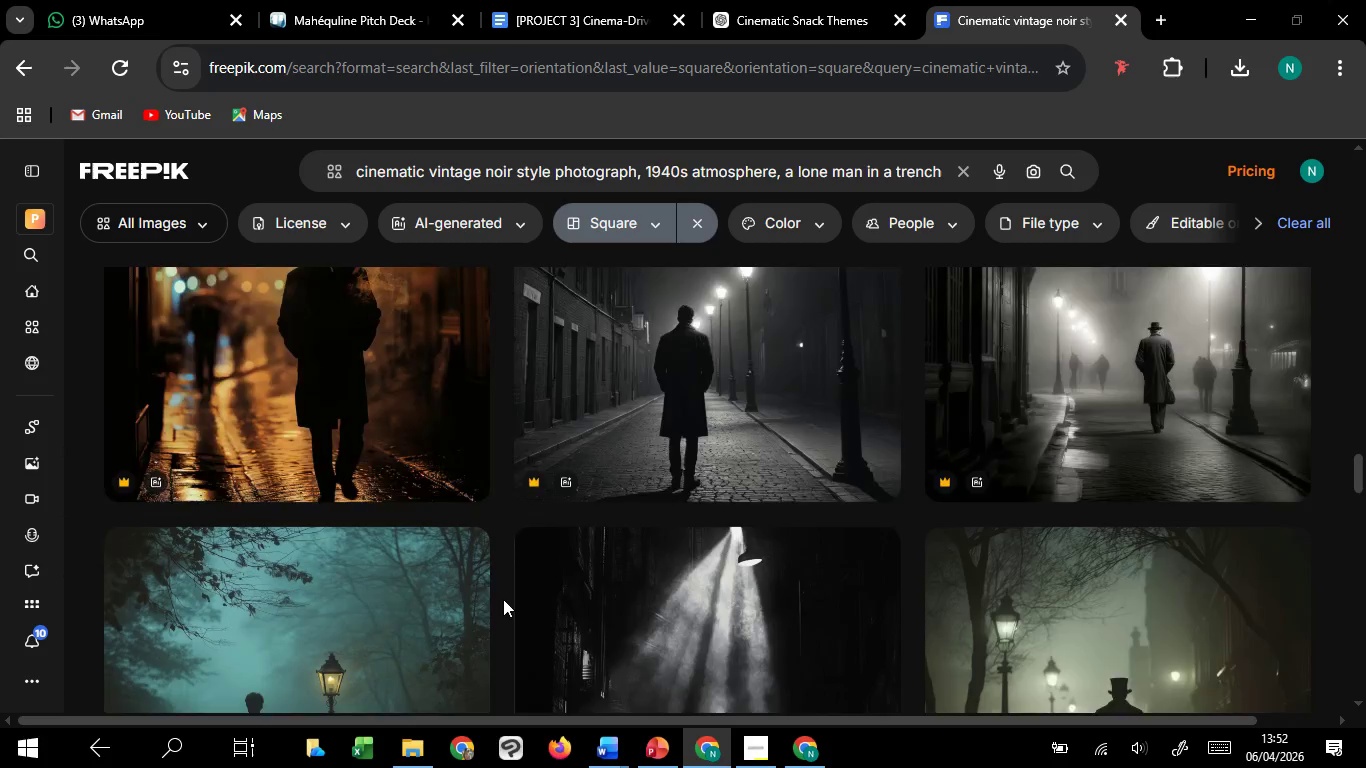 
mouse_move([647, 713])
 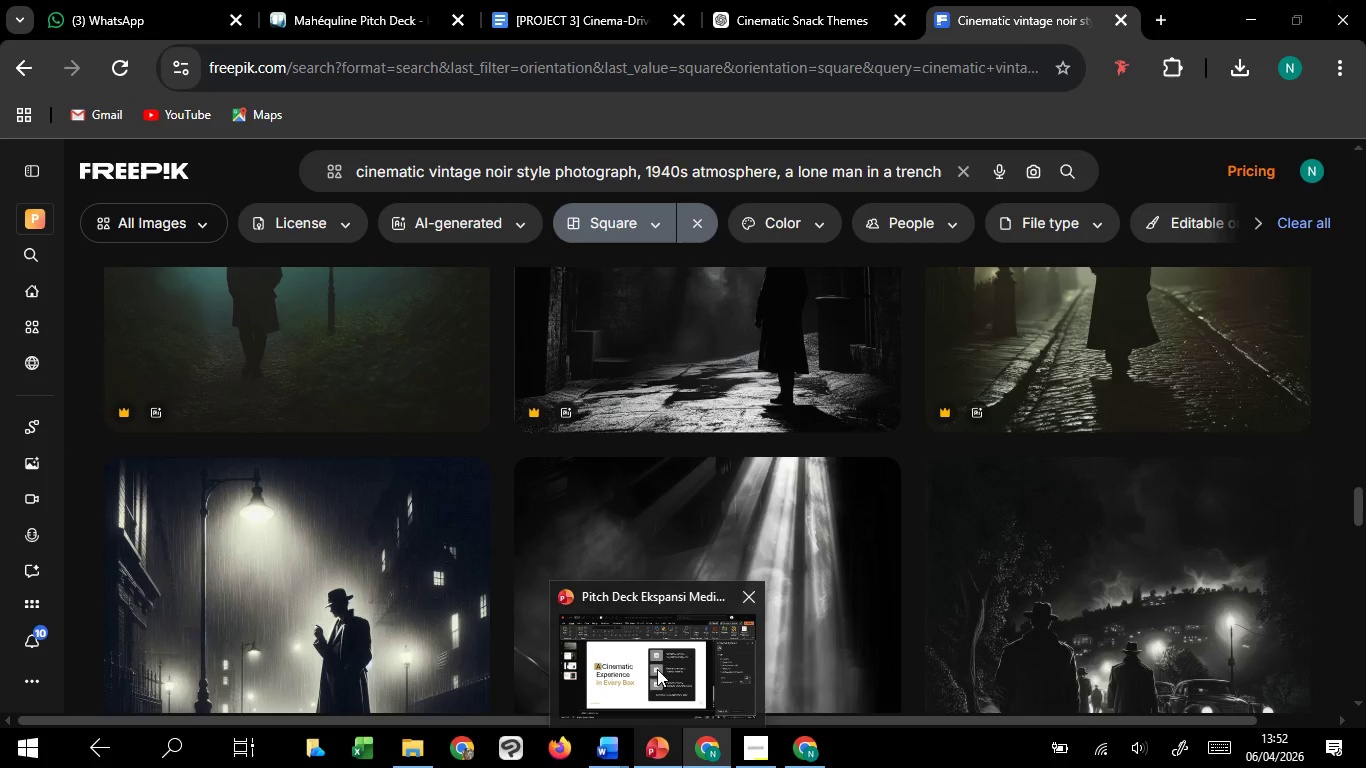 
mouse_move([626, 666])
 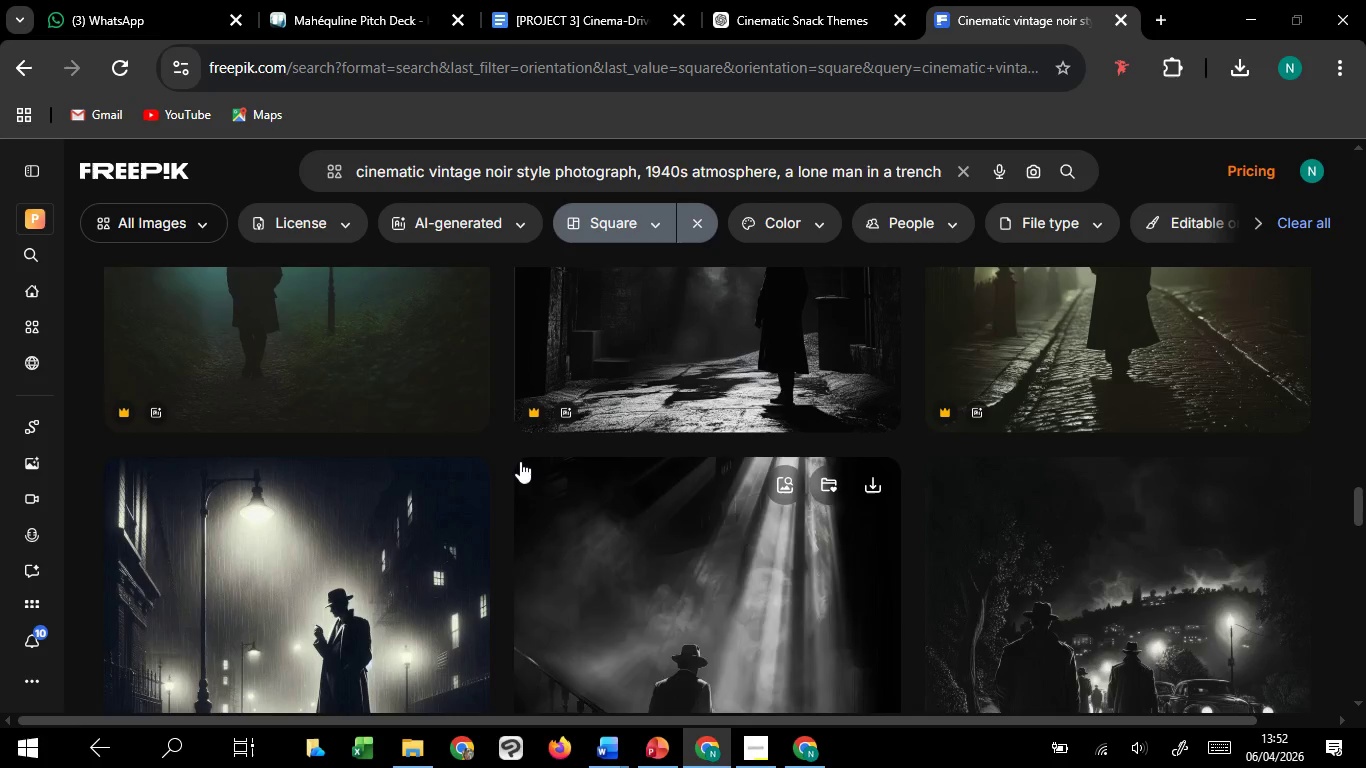 
scroll: coordinate [518, 477], scroll_direction: down, amount: 11.0
 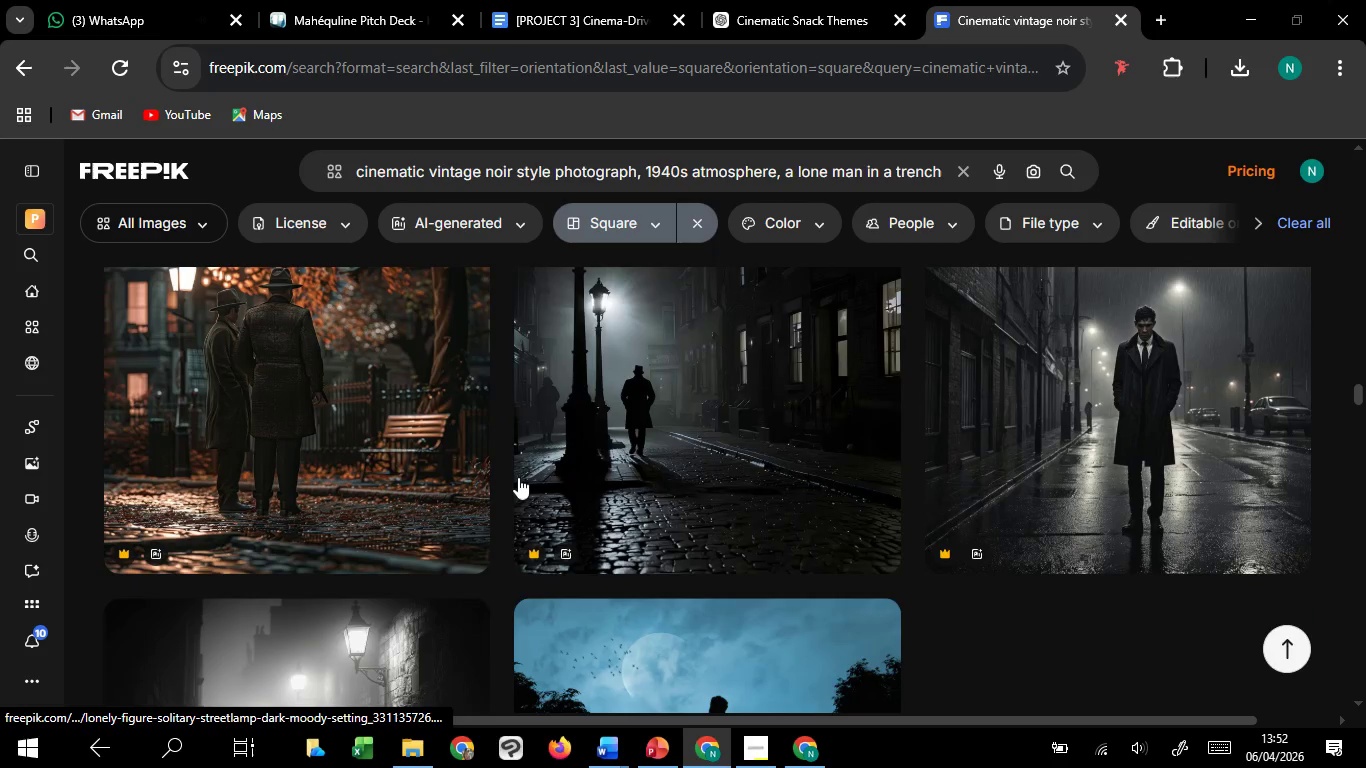 
scroll: coordinate [518, 477], scroll_direction: up, amount: 41.0
 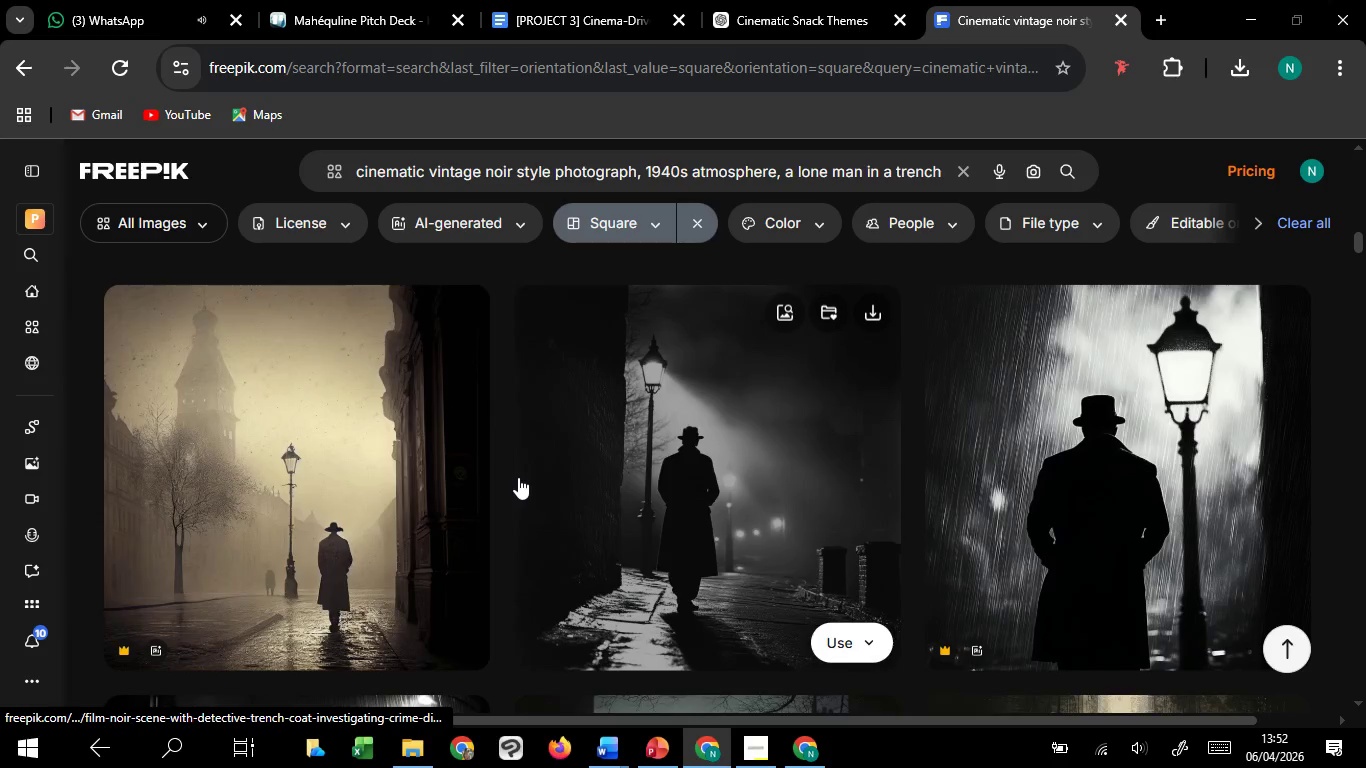 
scroll: coordinate [518, 477], scroll_direction: down, amount: 1.0
 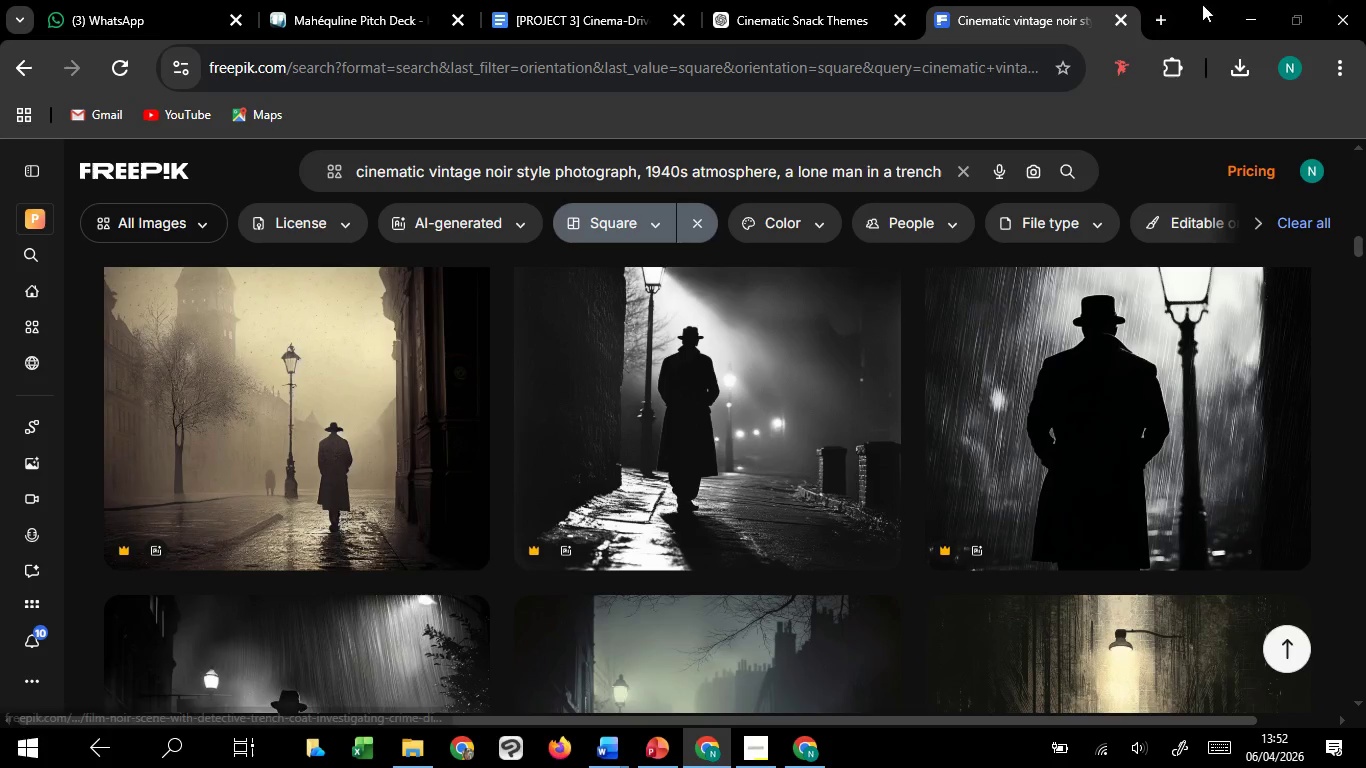 
left_click([1242, 18])
 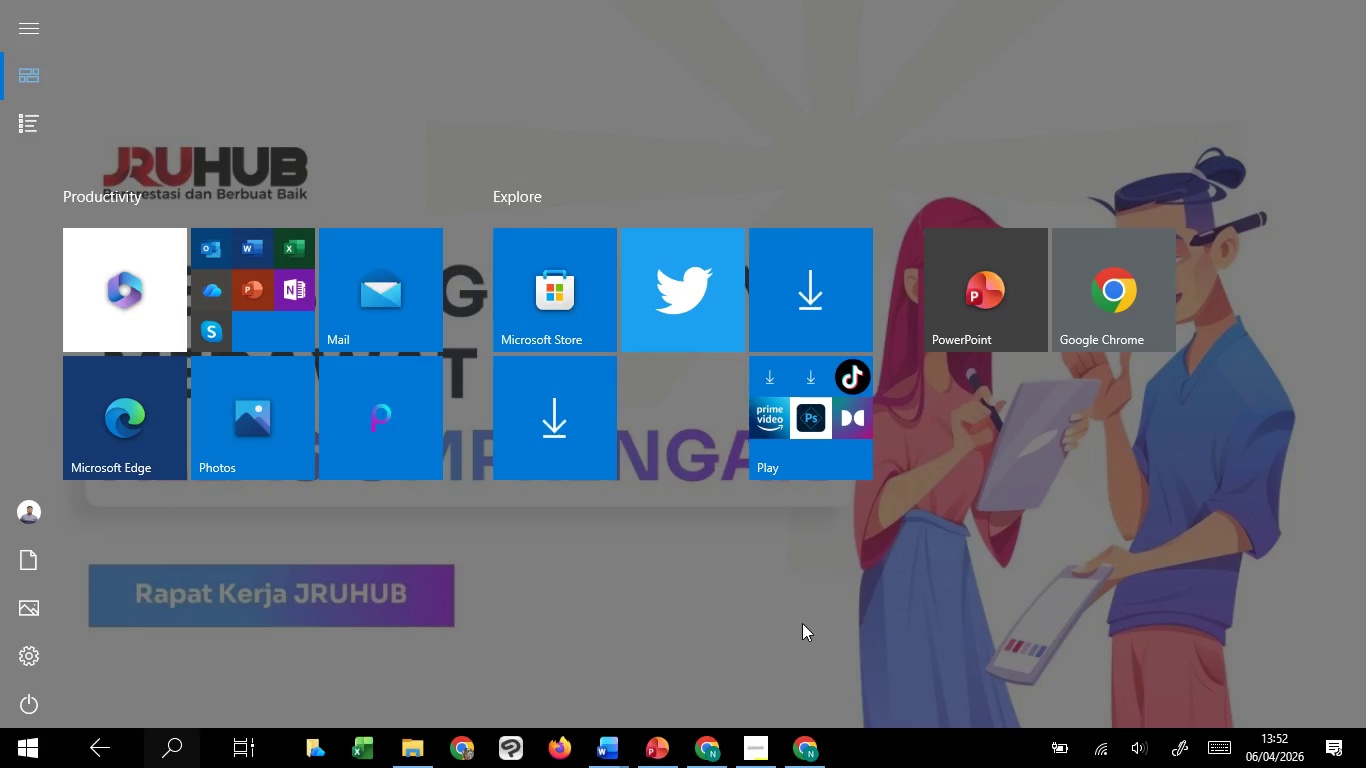 
wait(8.78)
 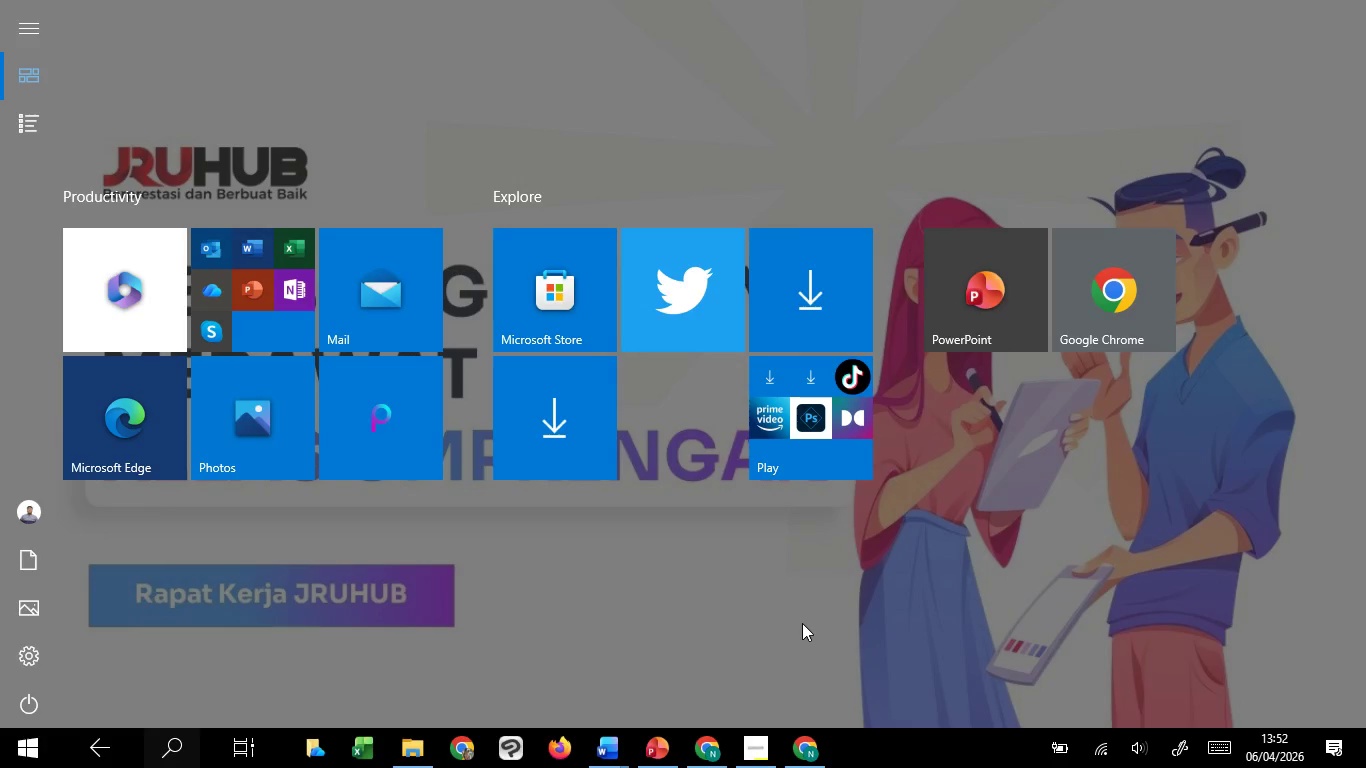 
left_click([244, 383])
 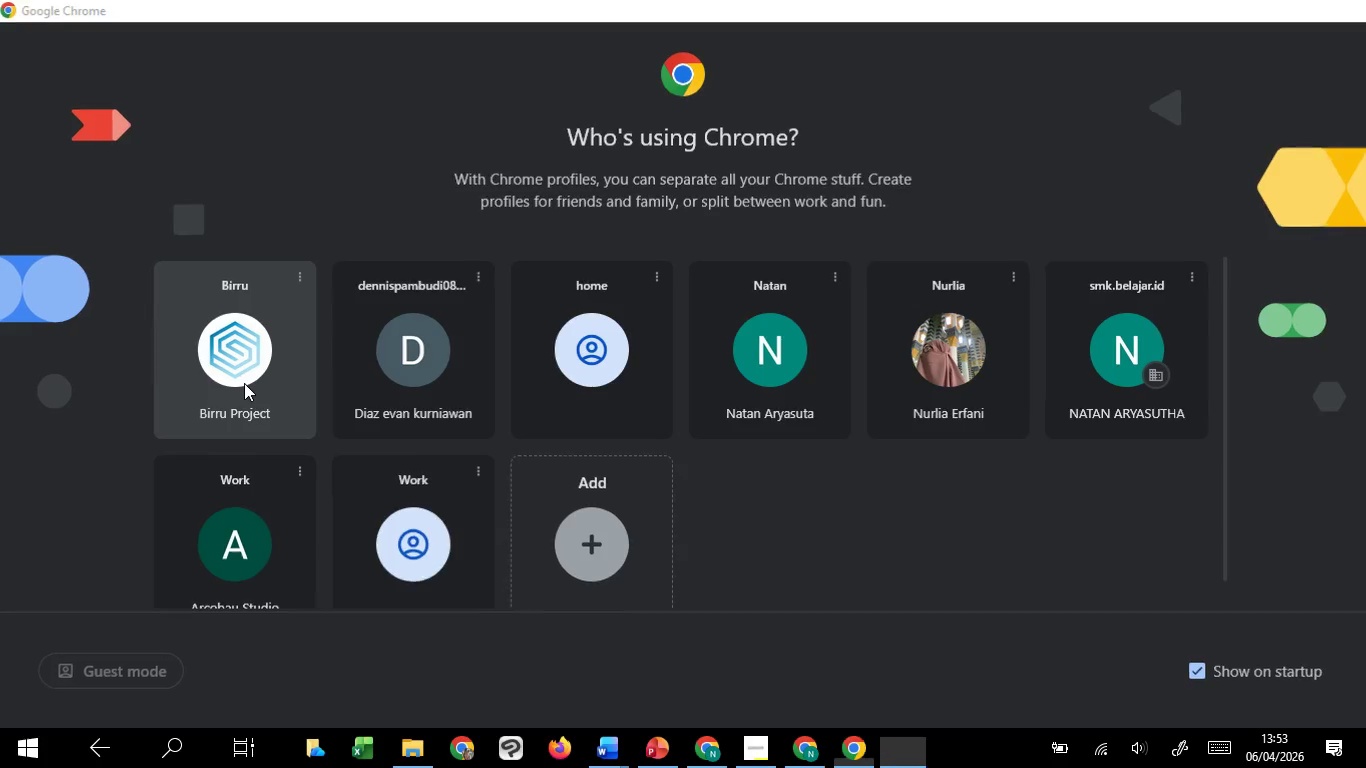 
left_click([244, 383])
 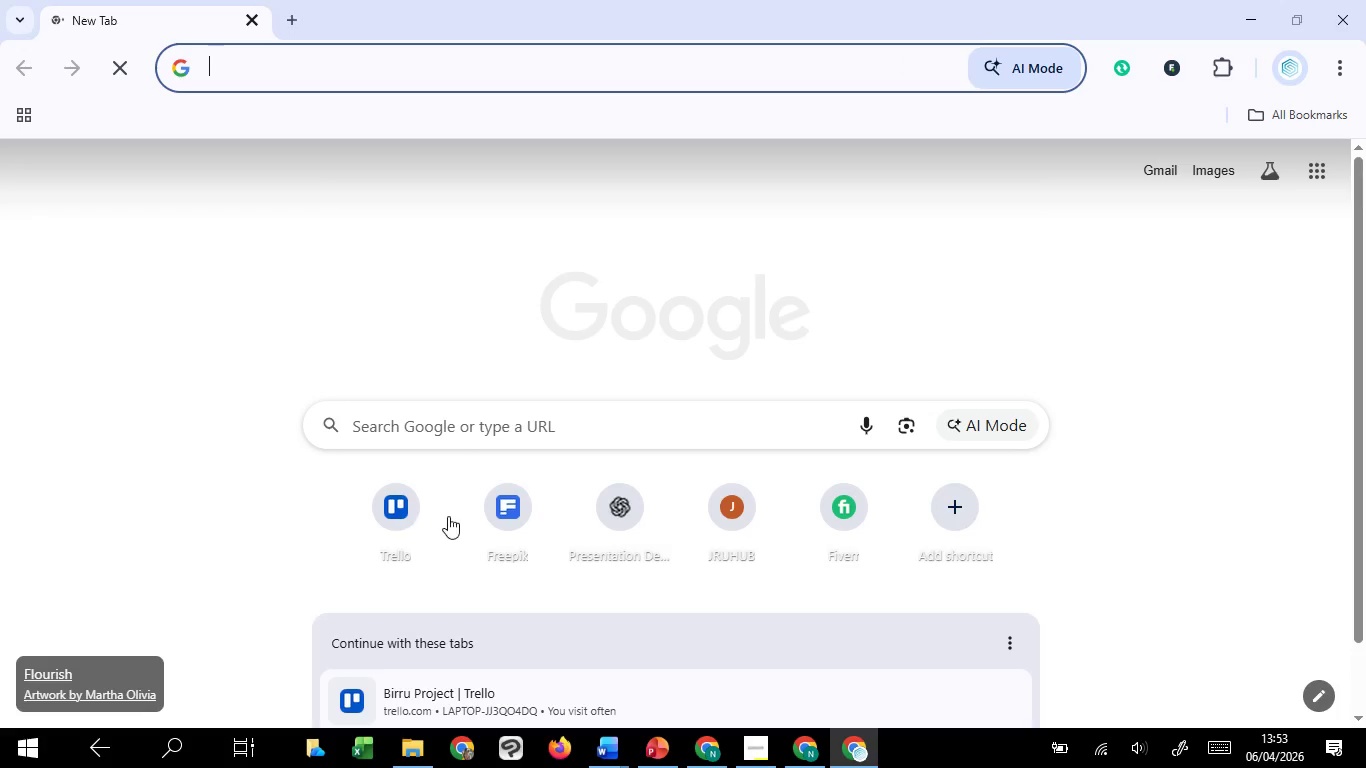 
left_click([516, 501])
 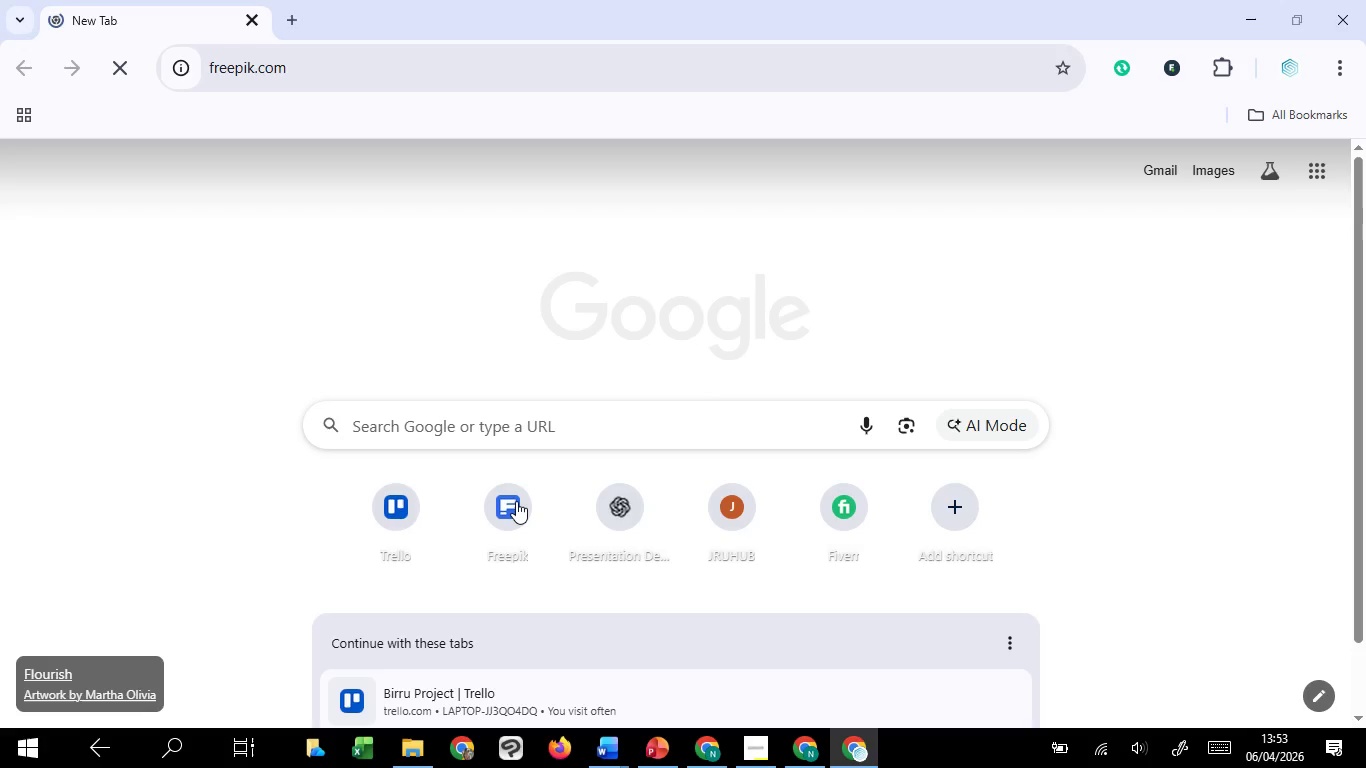 
wait(6.69)
 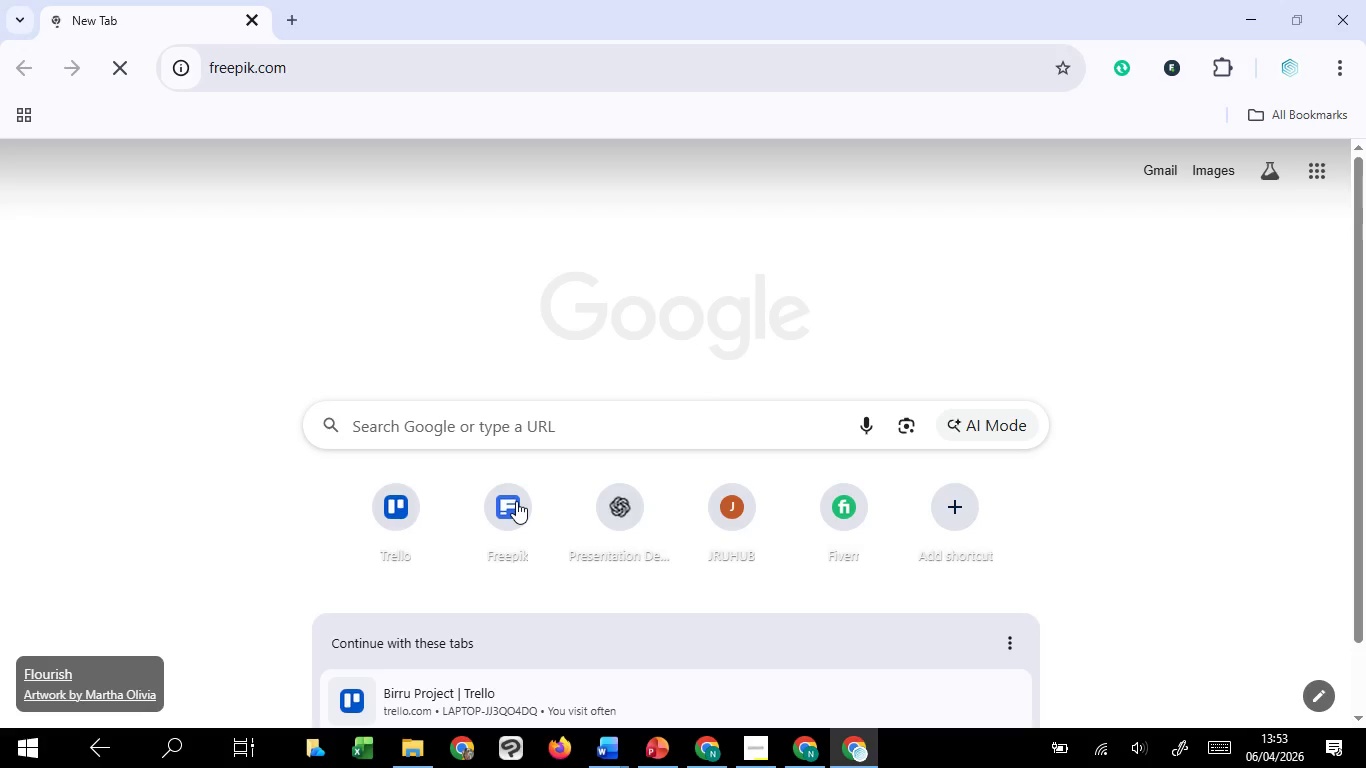 
double_click([517, 501])
 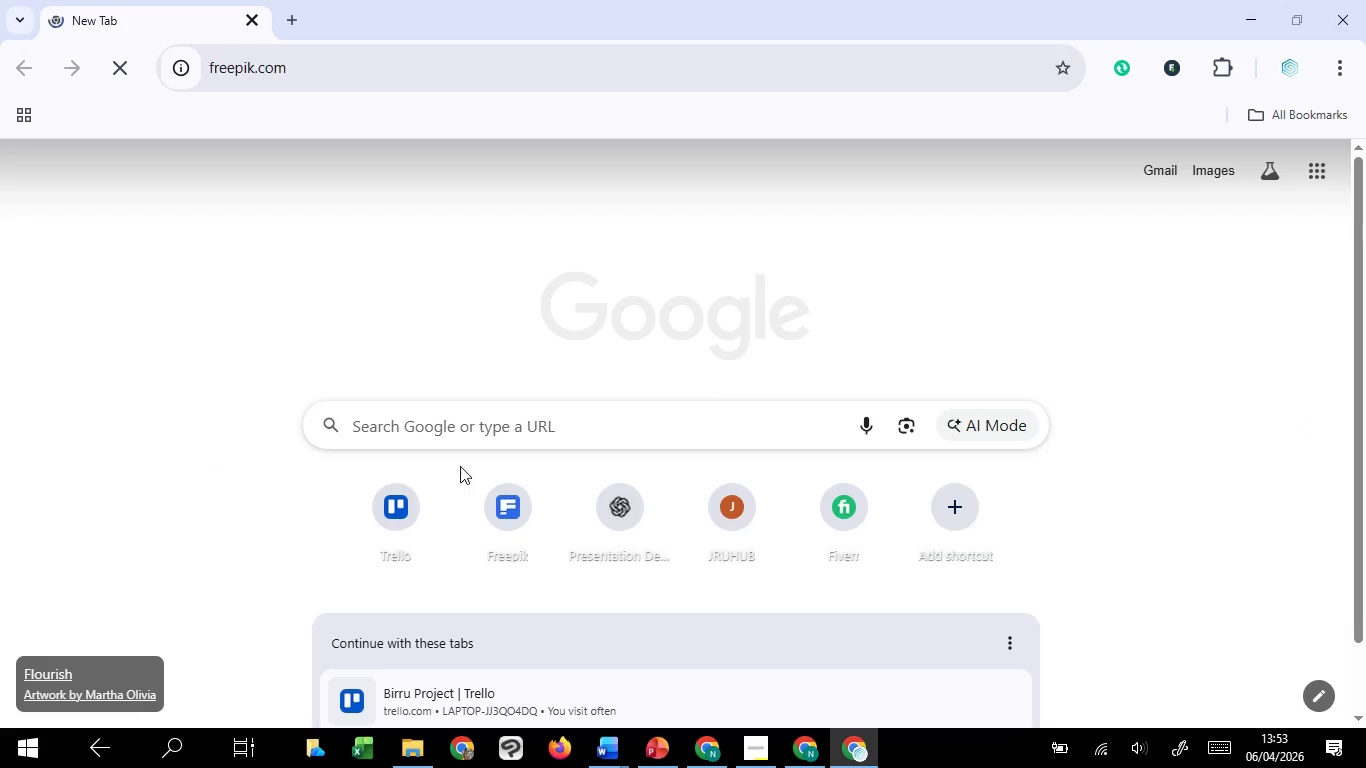 
left_click([511, 530])
 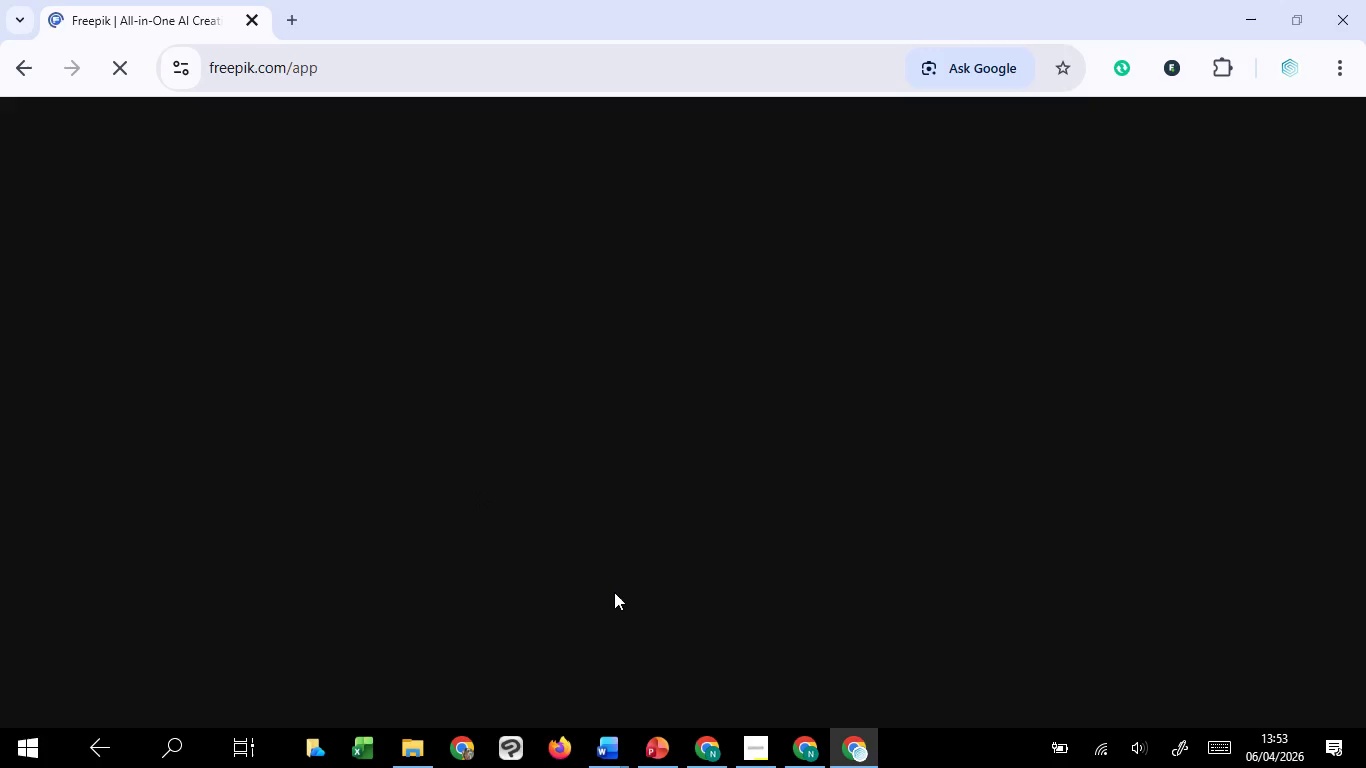 
wait(11.91)
 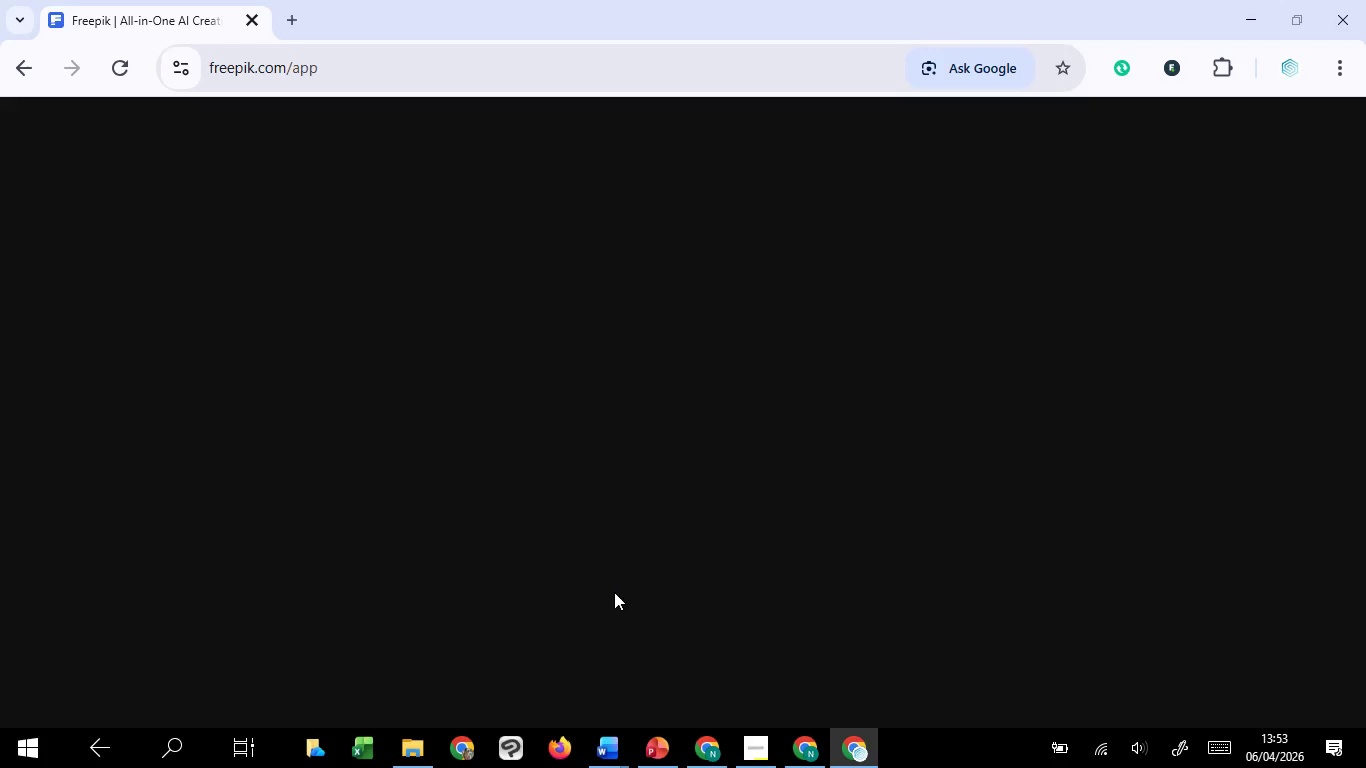 
key(Control+V)
 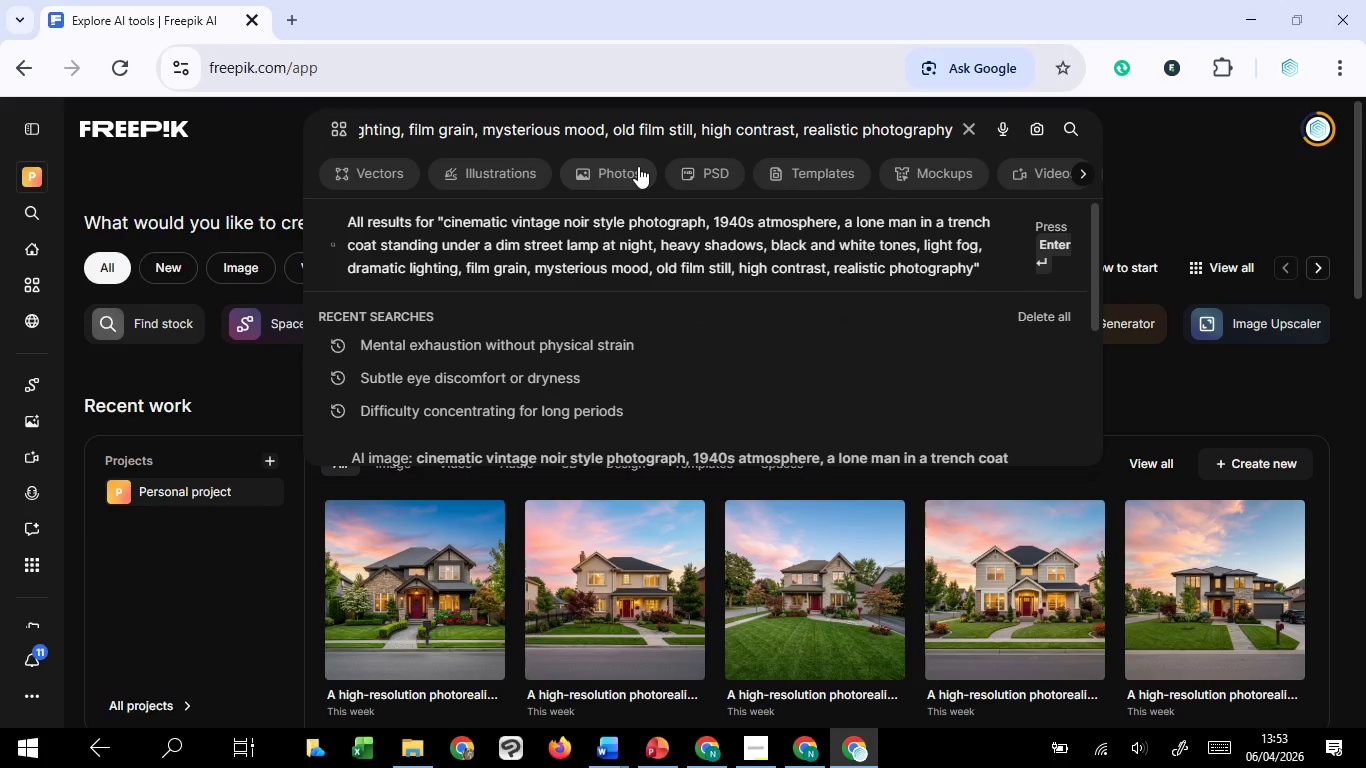 
key(Enter)
 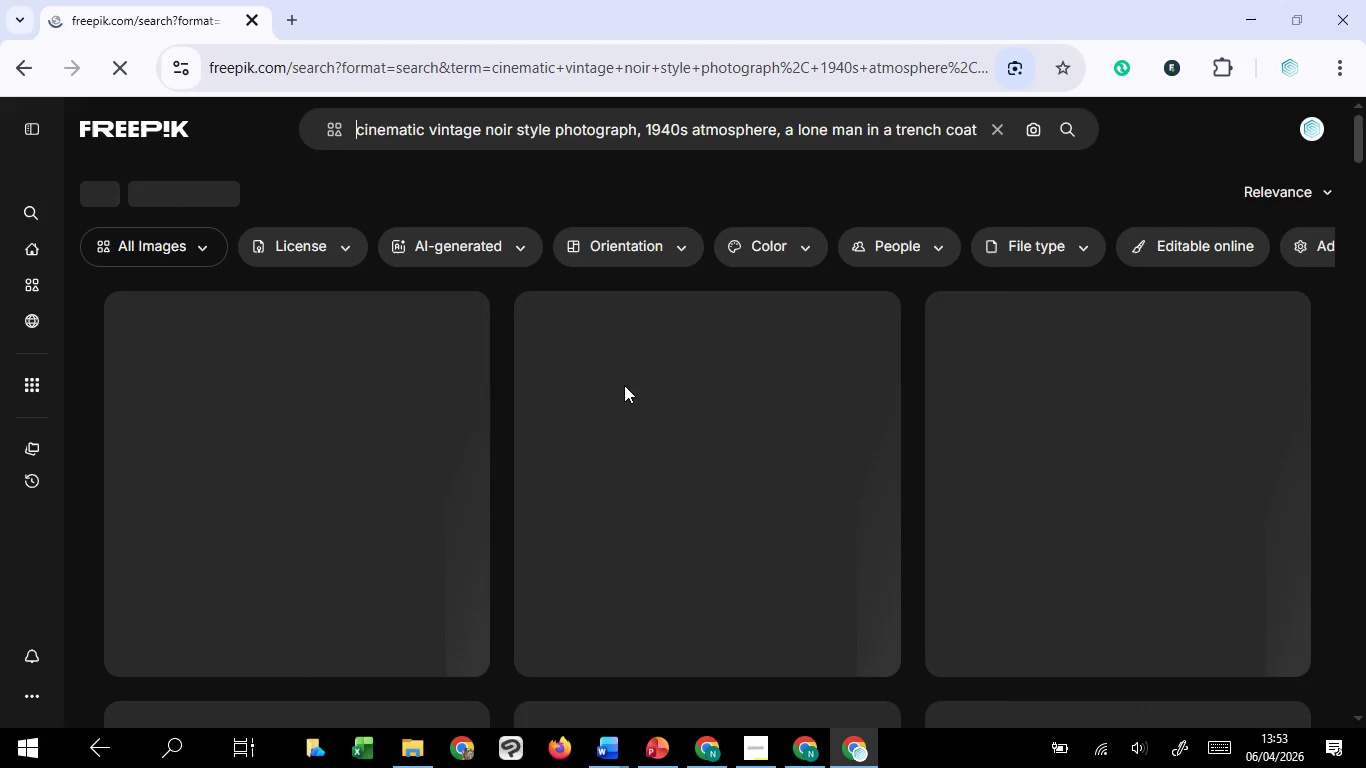 
left_click([645, 255])
 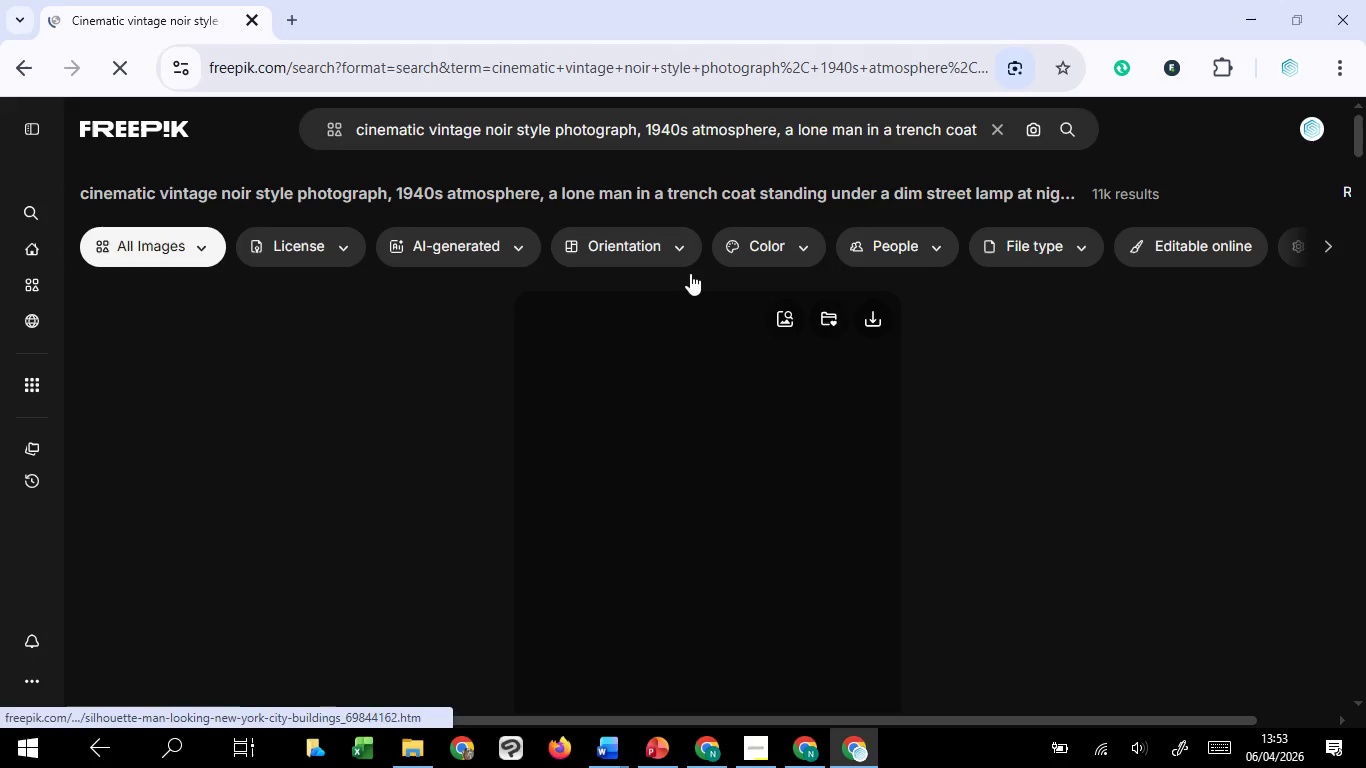 
left_click([682, 251])
 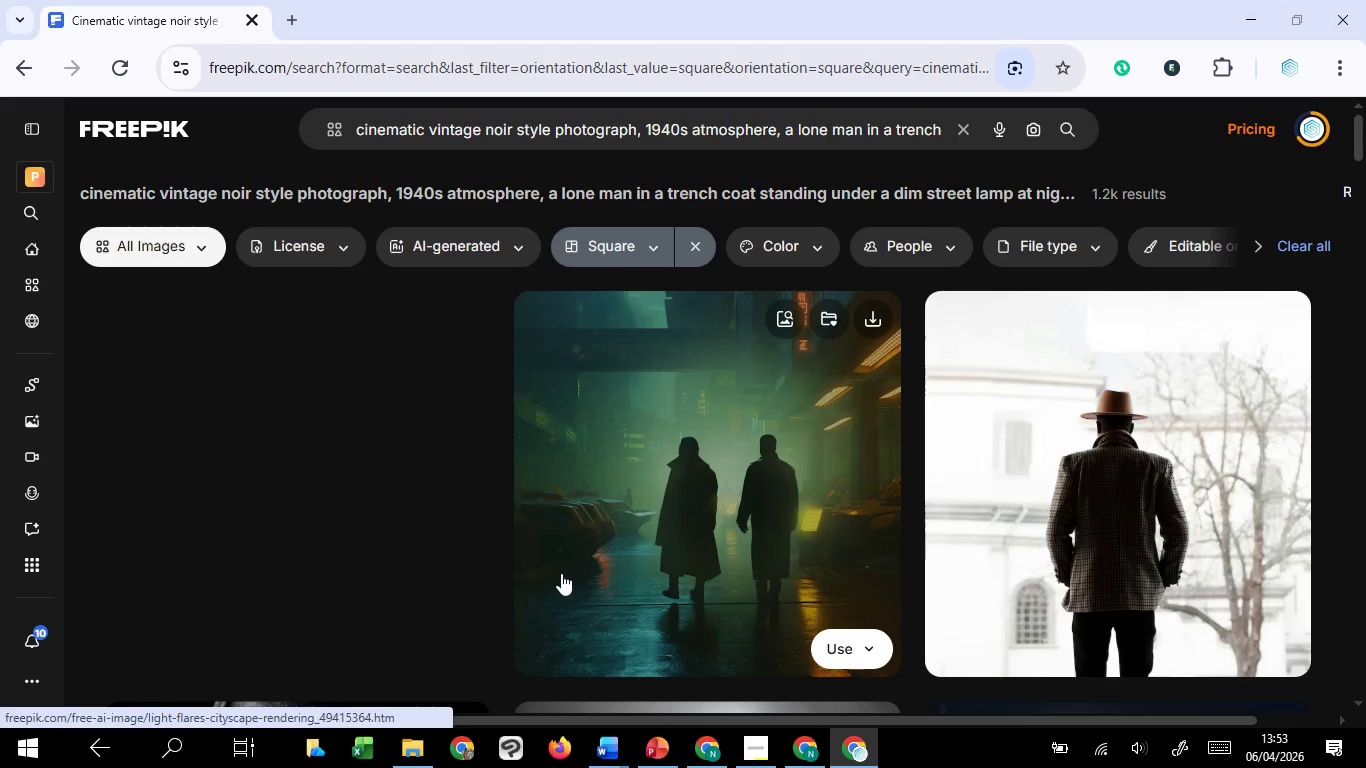 
wait(6.33)
 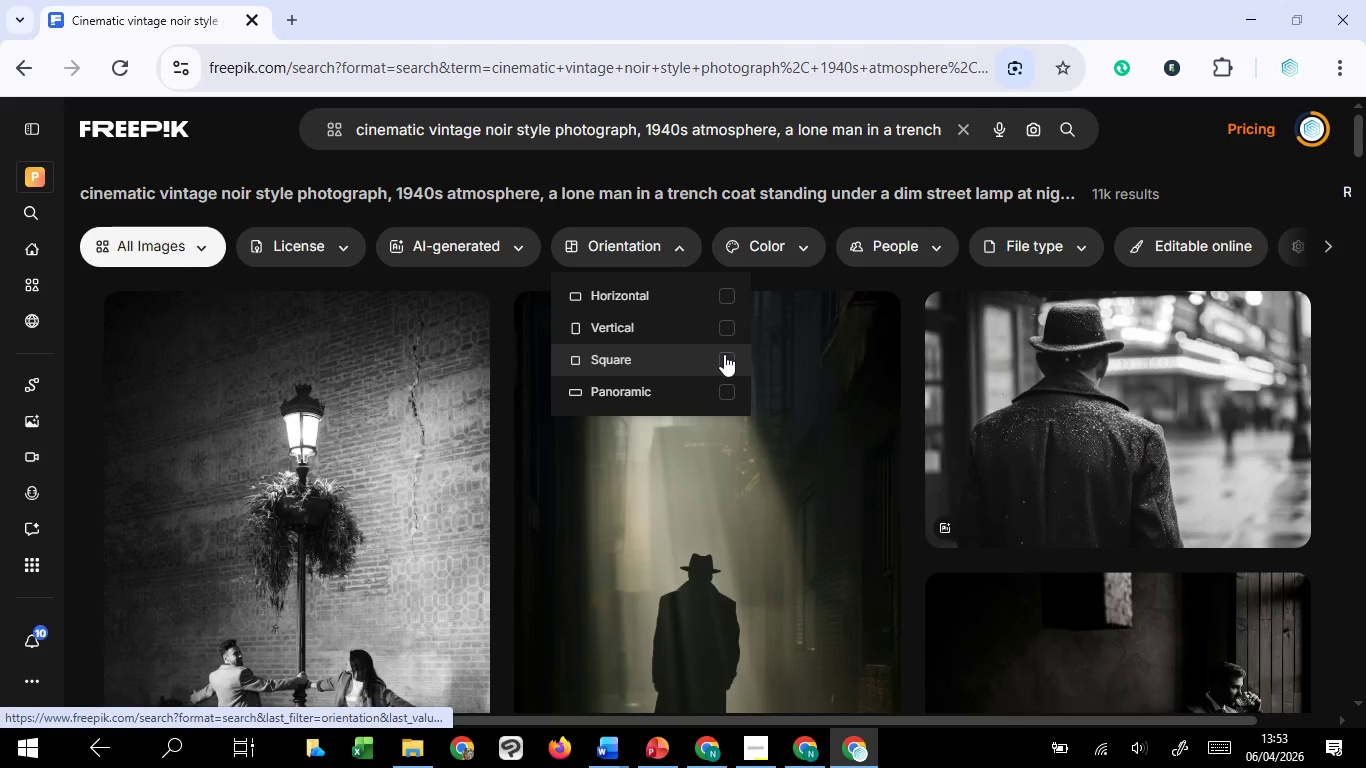 
scroll: coordinate [561, 573], scroll_direction: down, amount: 3.0
 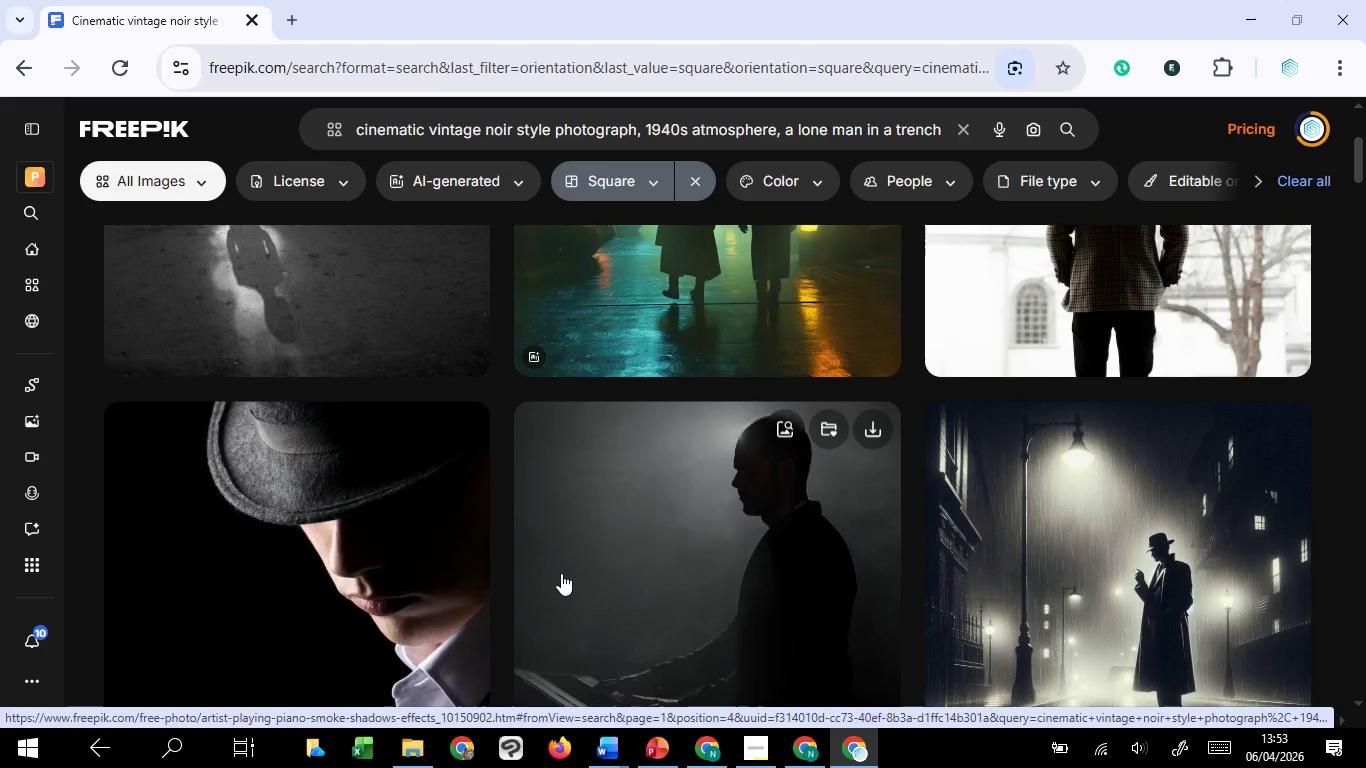 
scroll: coordinate [561, 573], scroll_direction: up, amount: 3.0
 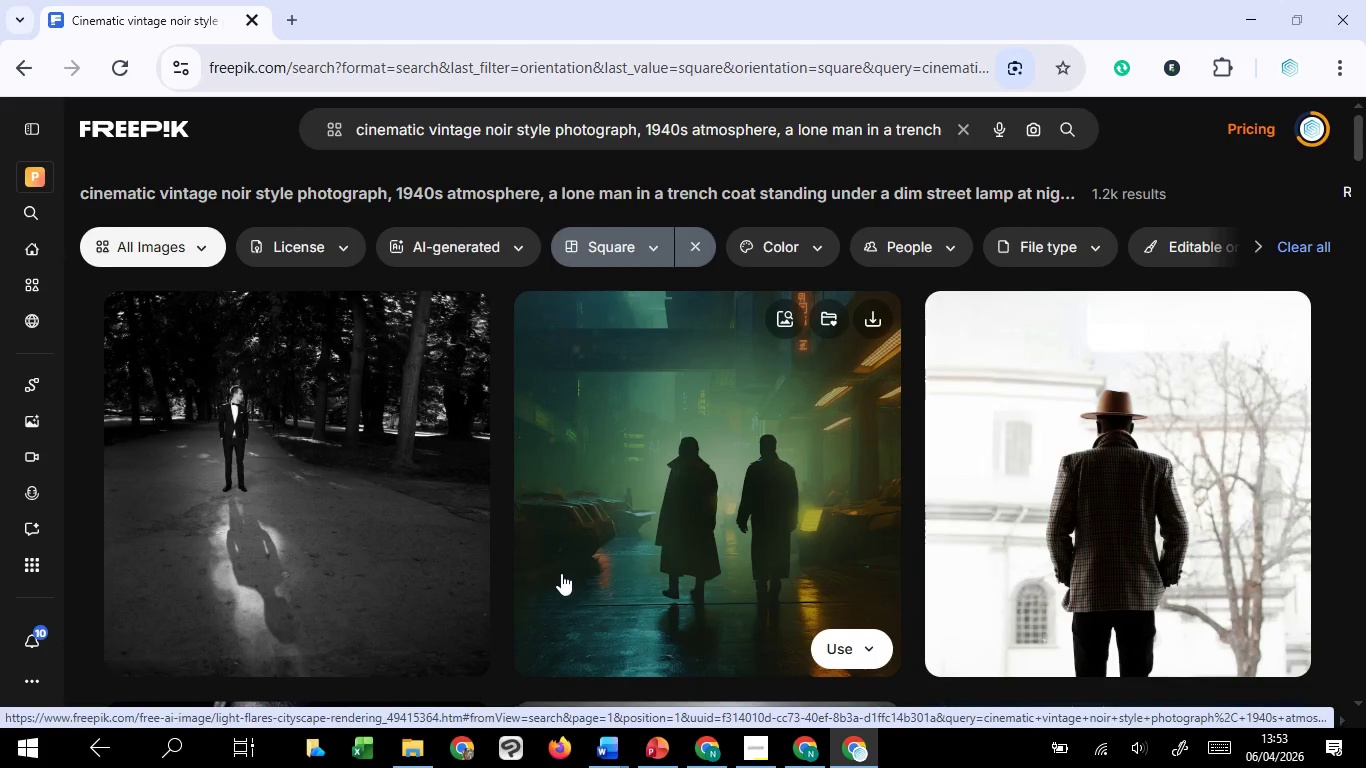 
scroll: coordinate [699, 558], scroll_direction: down, amount: 10.0
 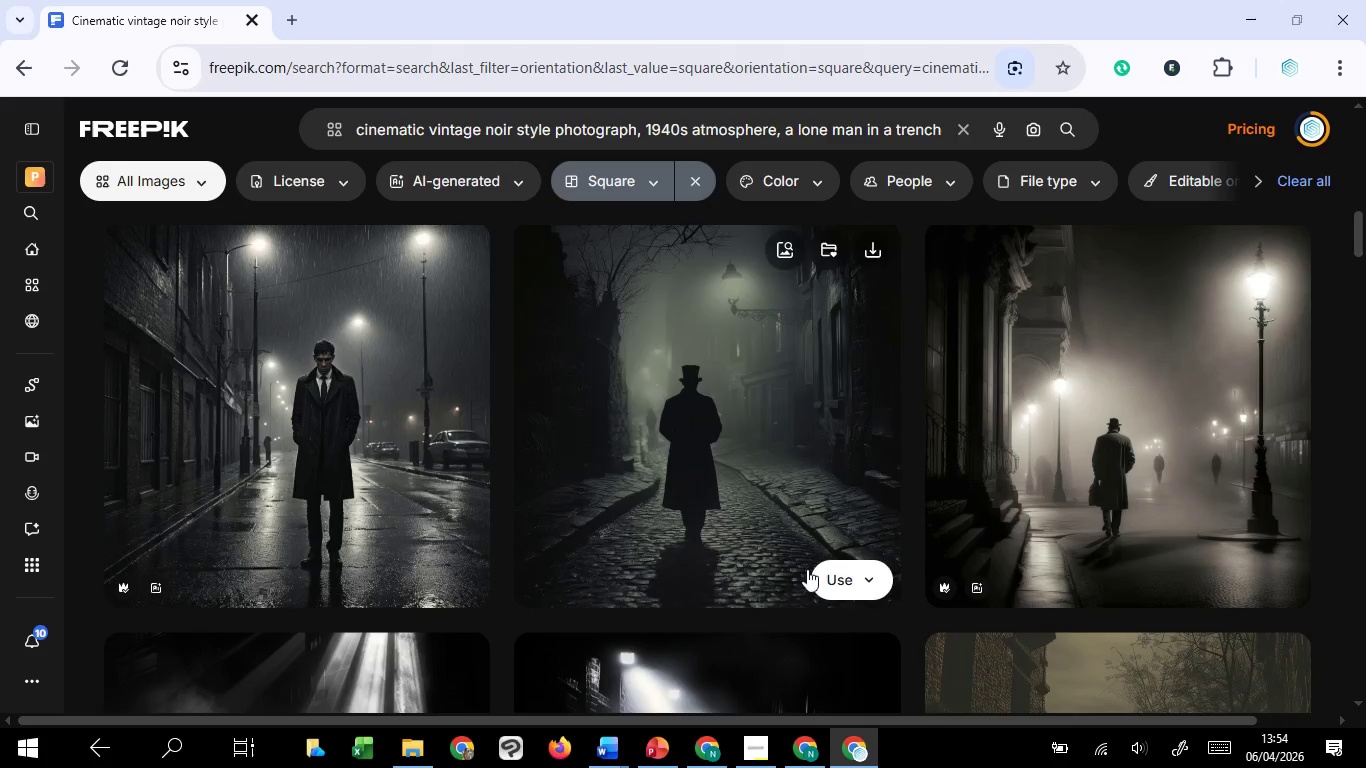 
mouse_move([653, 731])
 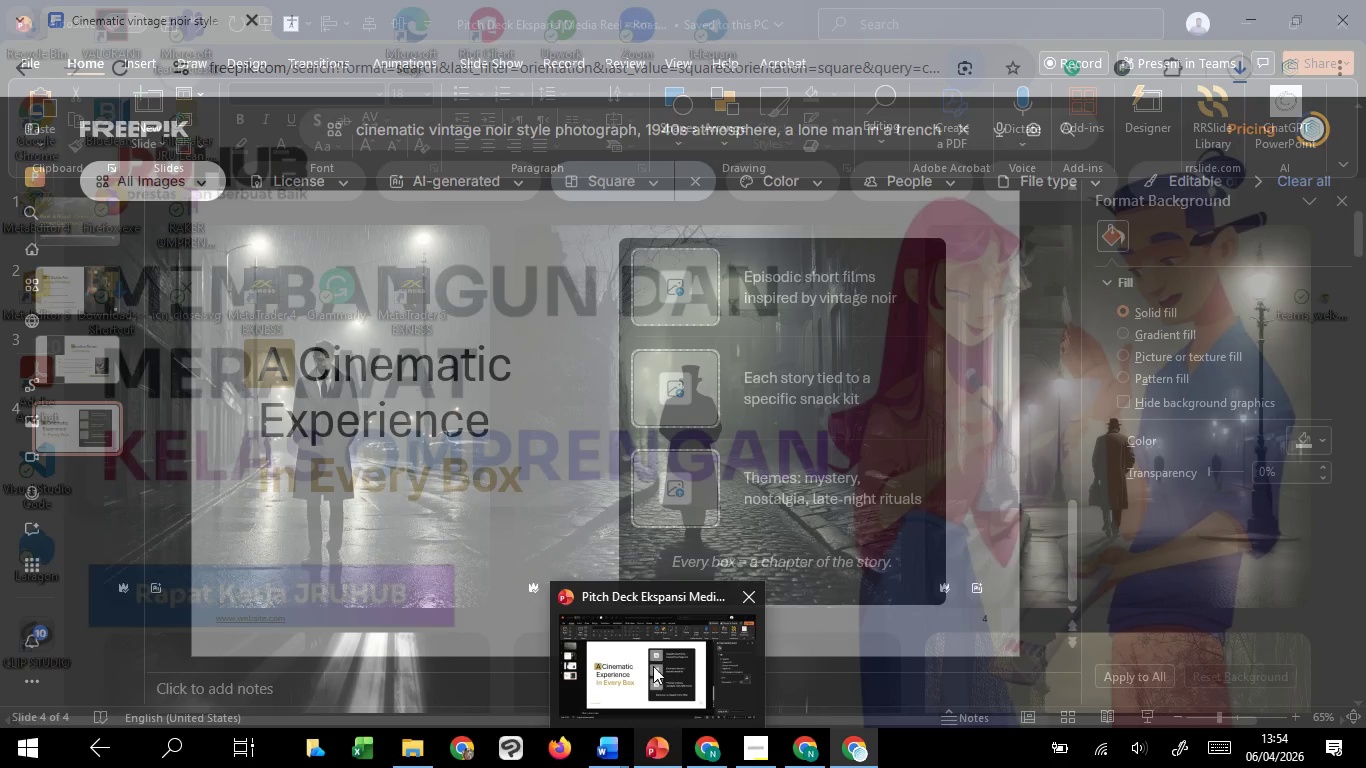 
left_click([653, 666])
 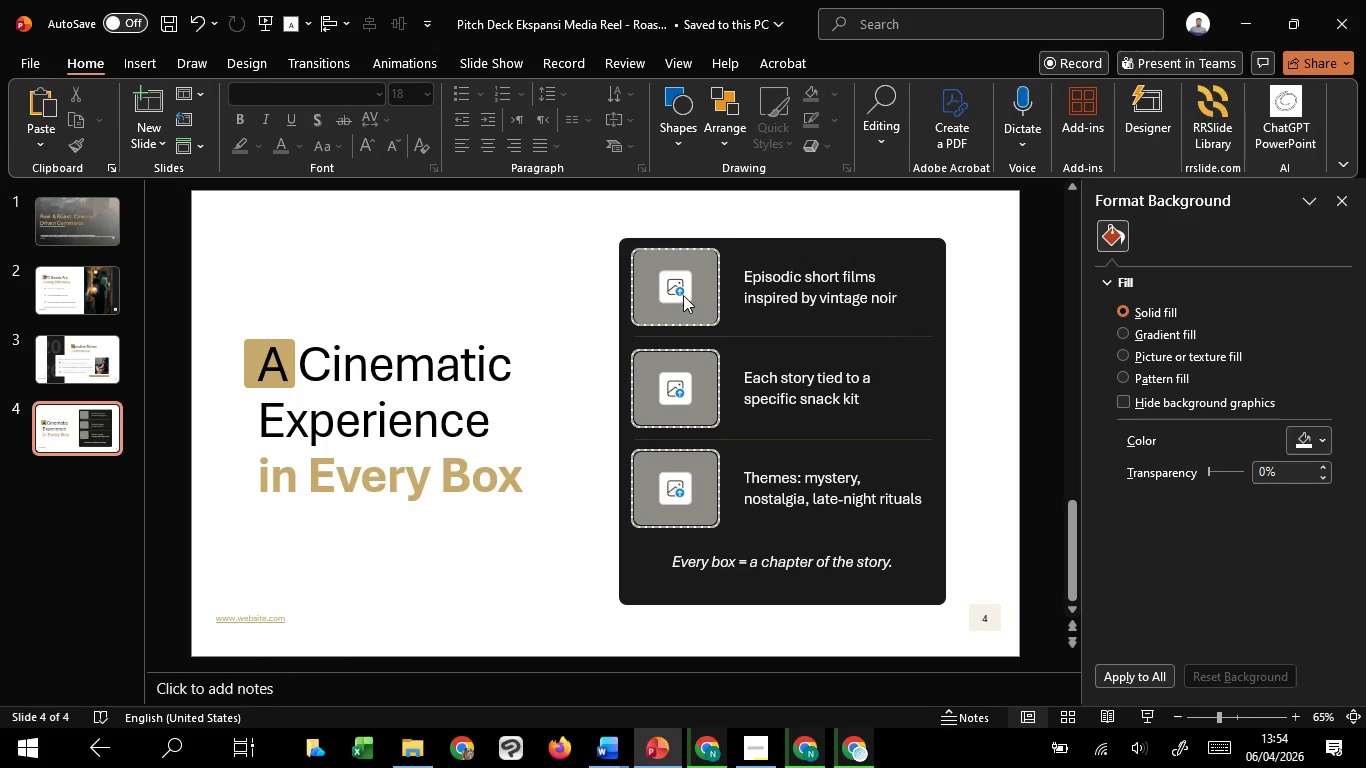 
left_click([683, 295])
 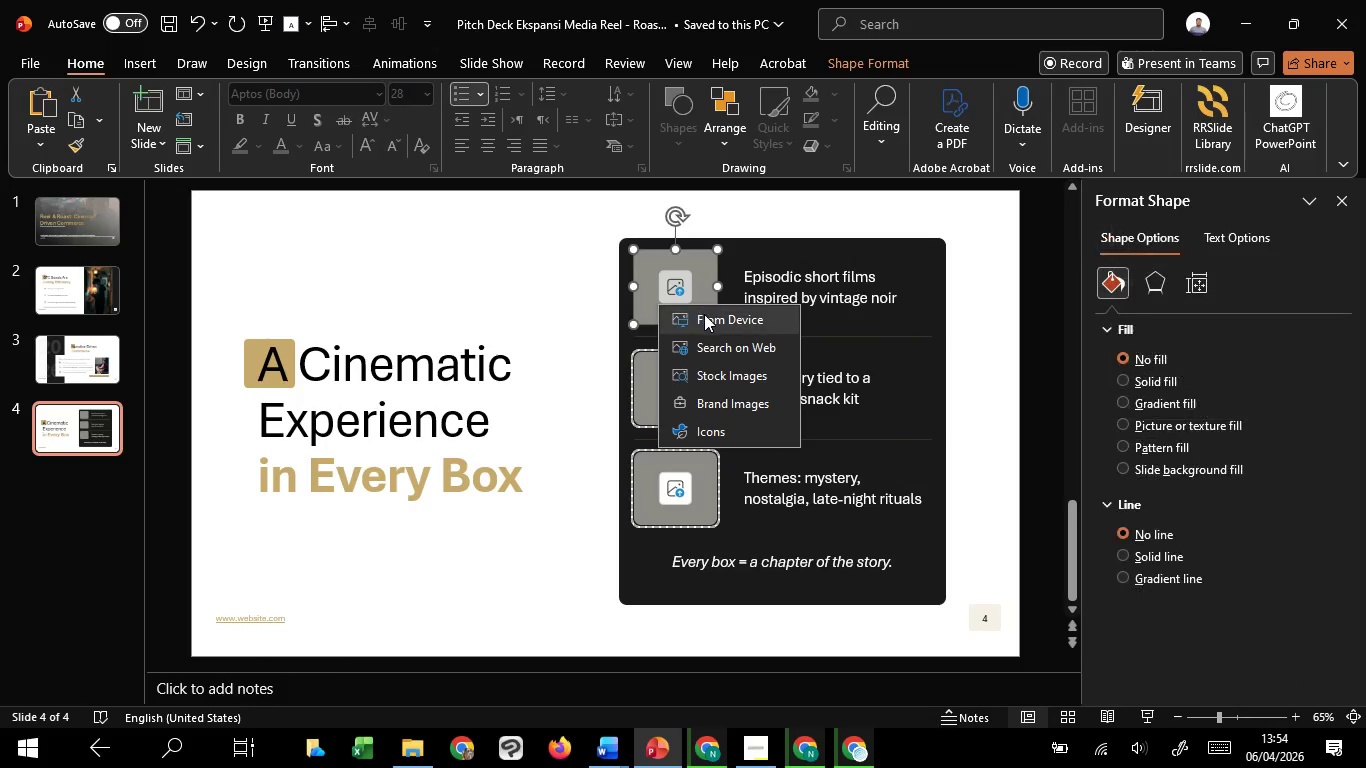 
left_click([705, 317])
 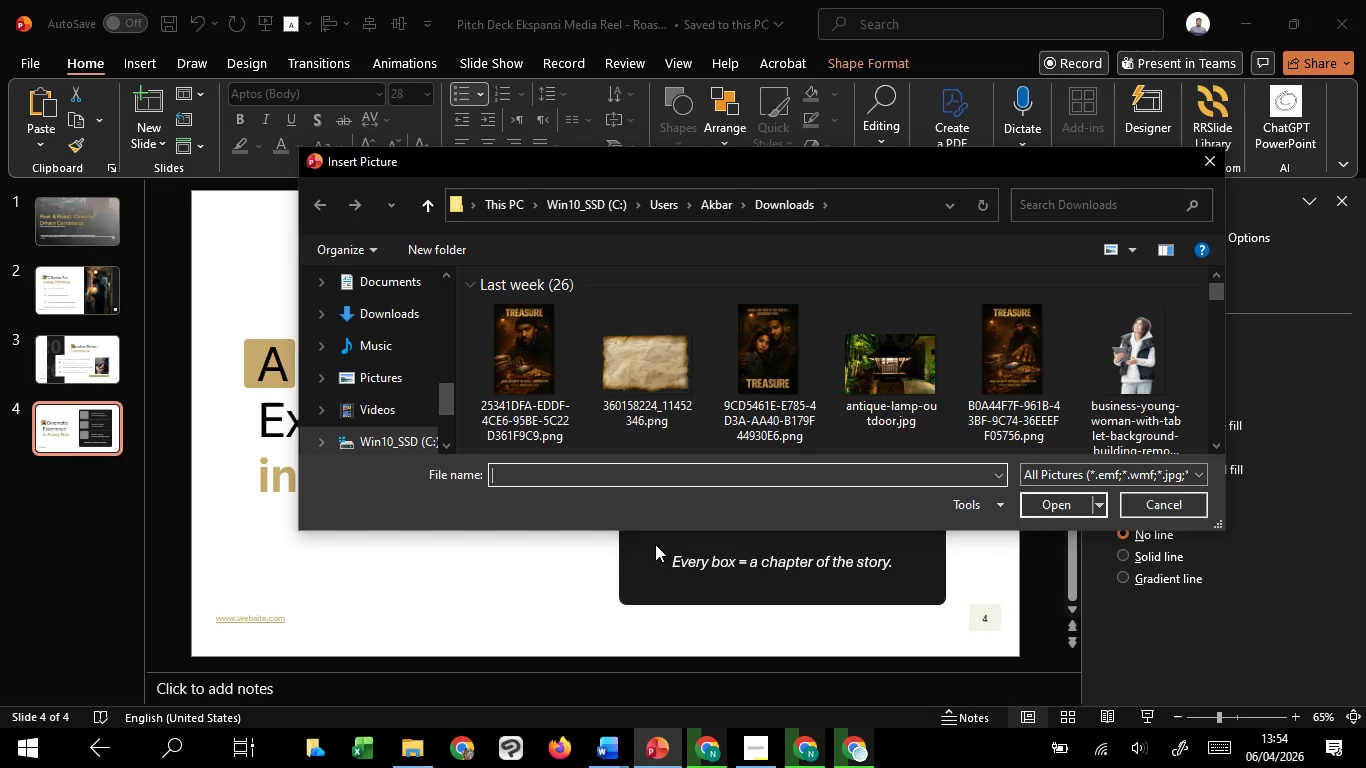 
wait(16.5)
 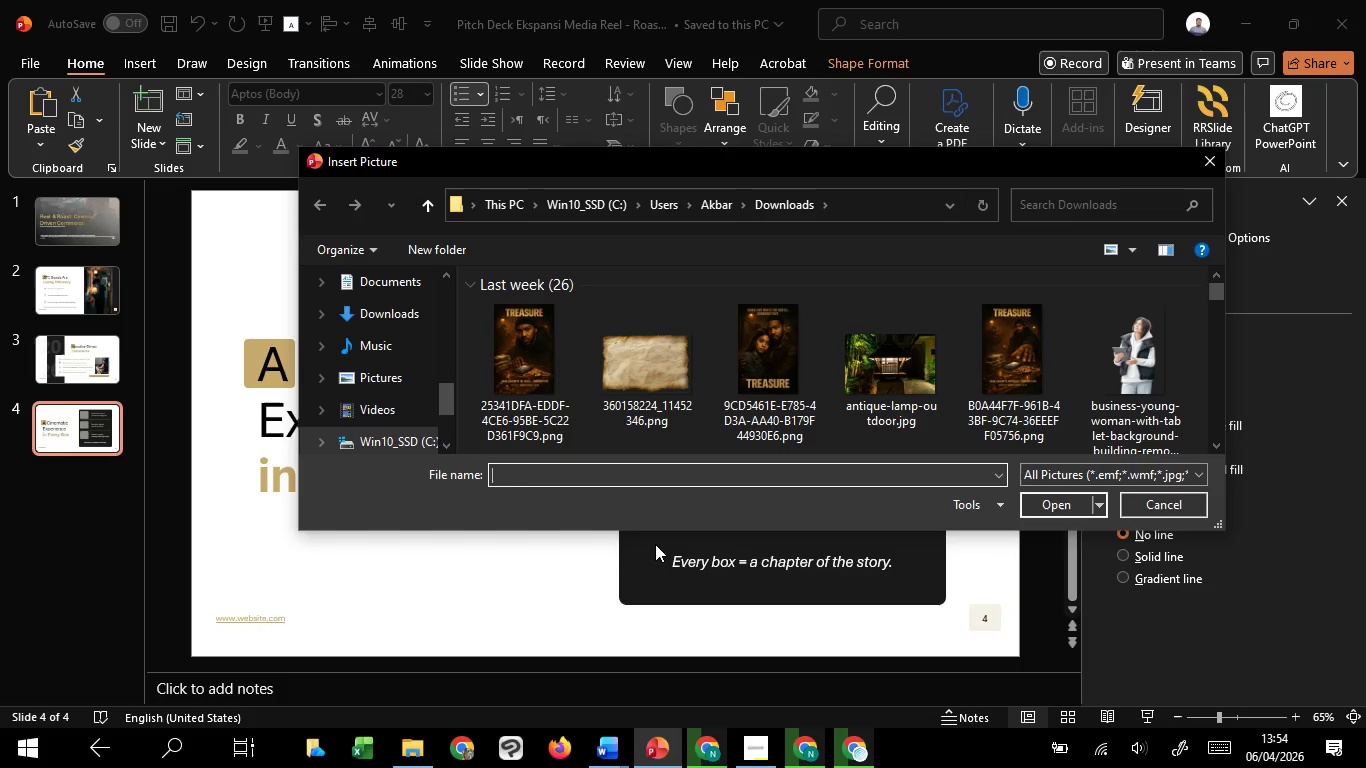 
scroll: coordinate [530, 342], scroll_direction: down, amount: 4.0
 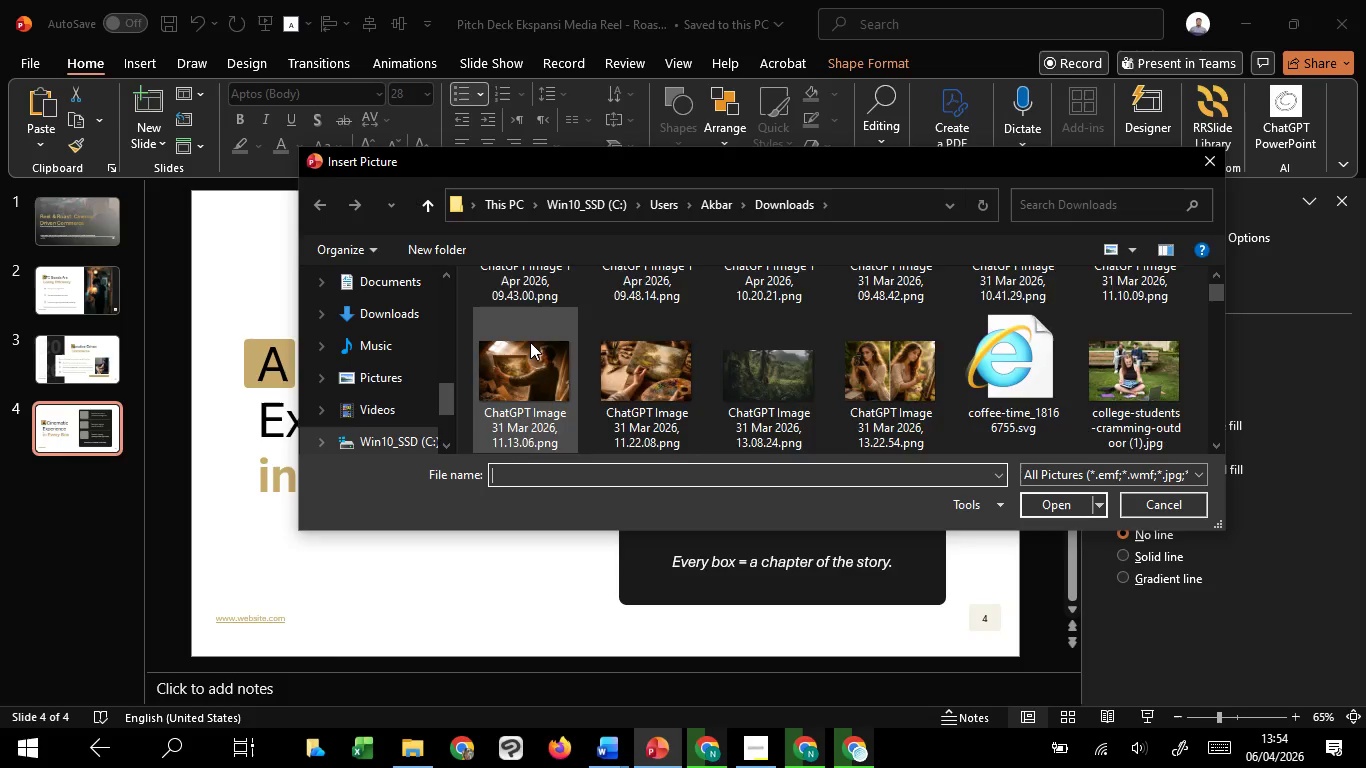 
scroll: coordinate [530, 342], scroll_direction: up, amount: 4.0
 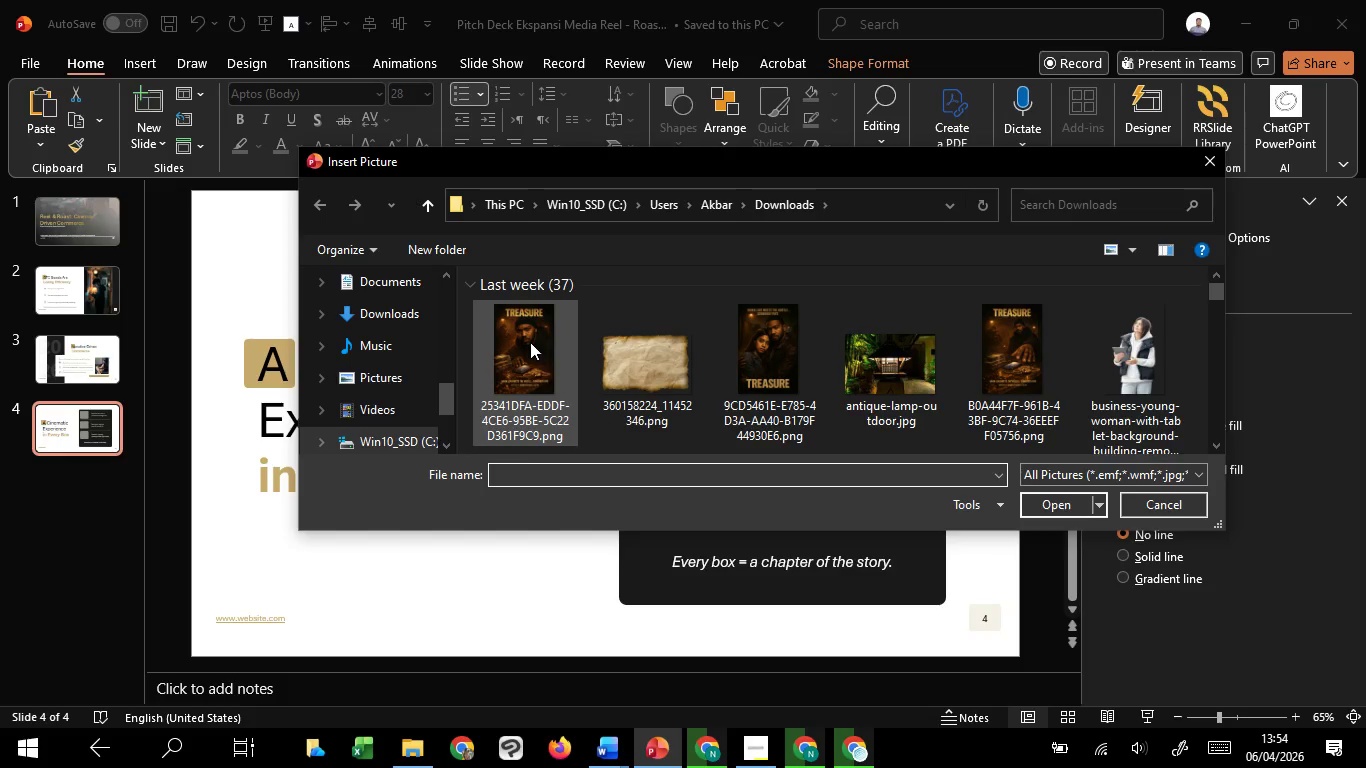 
scroll: coordinate [530, 342], scroll_direction: none, amount: 0.0
 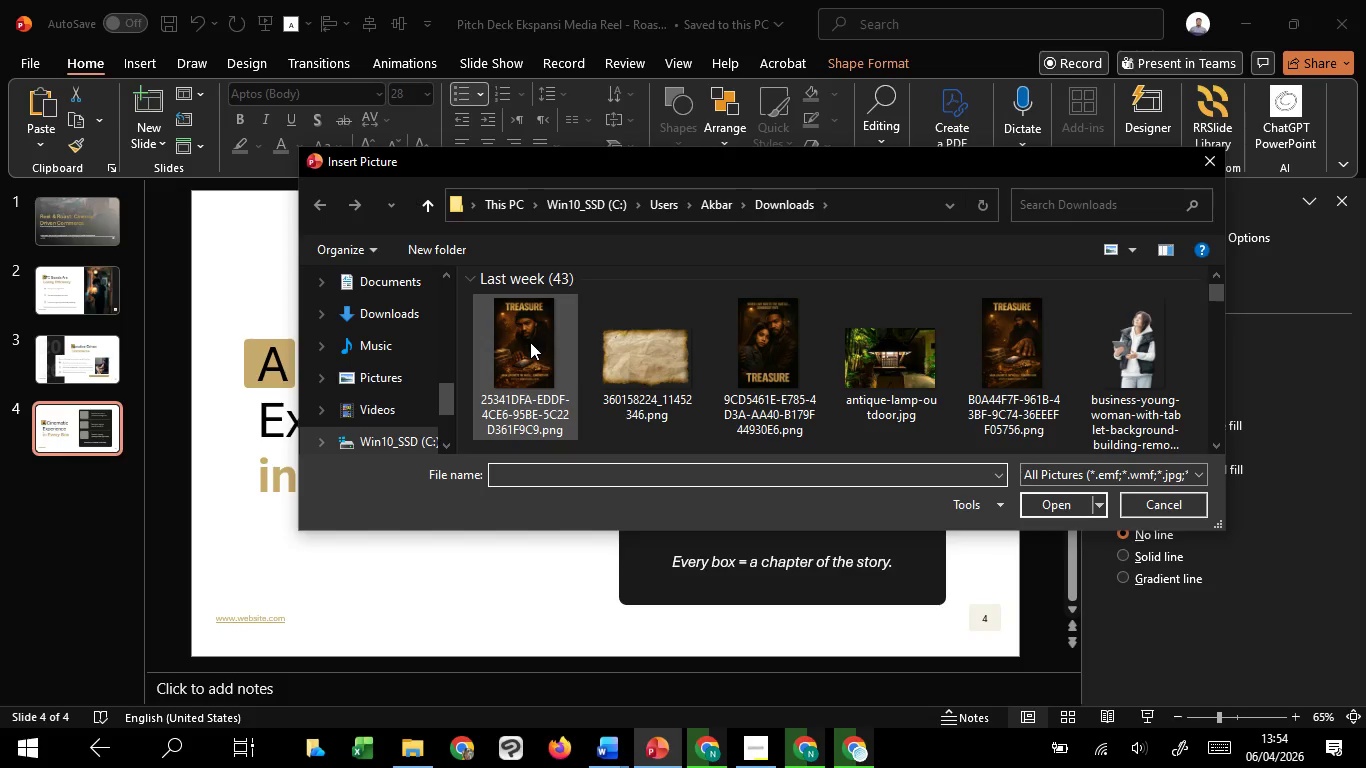 
scroll: coordinate [530, 342], scroll_direction: up, amount: 2.0
 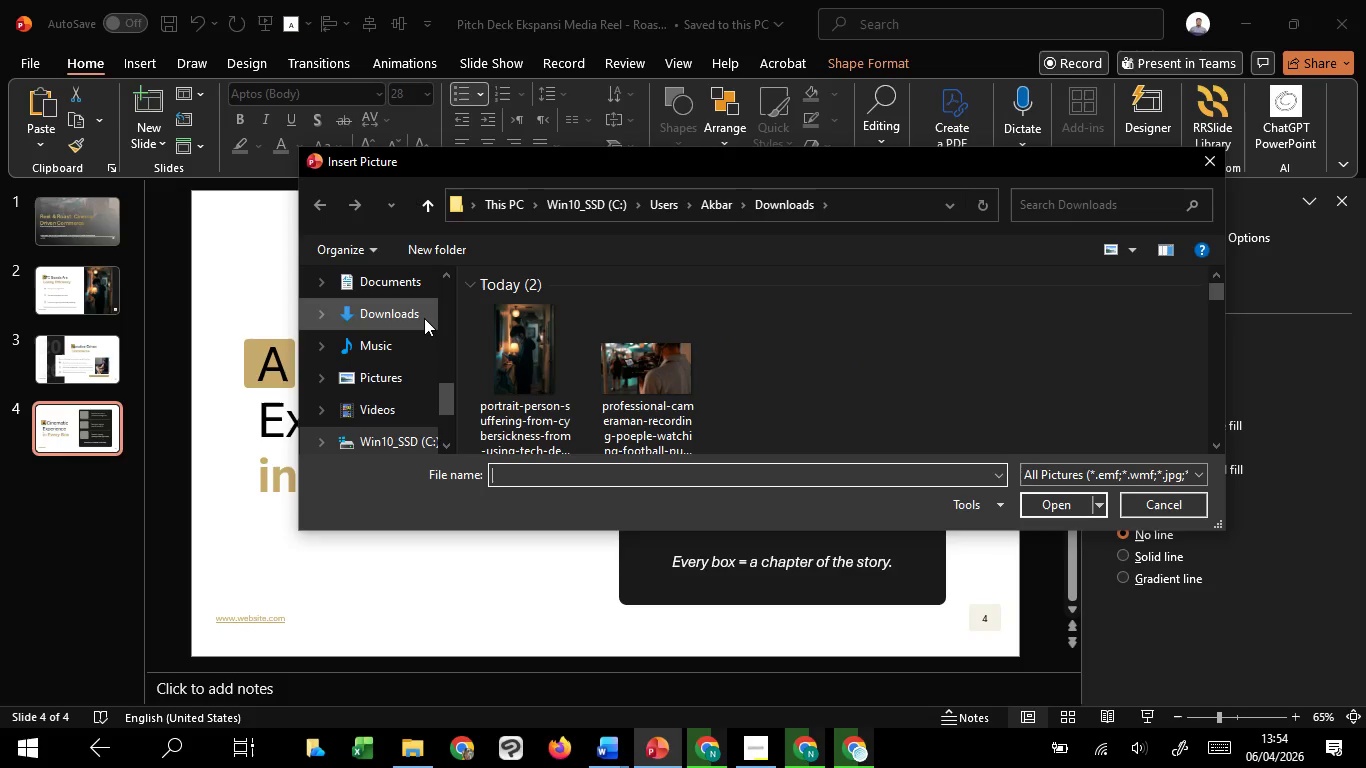 
left_click([423, 319])
 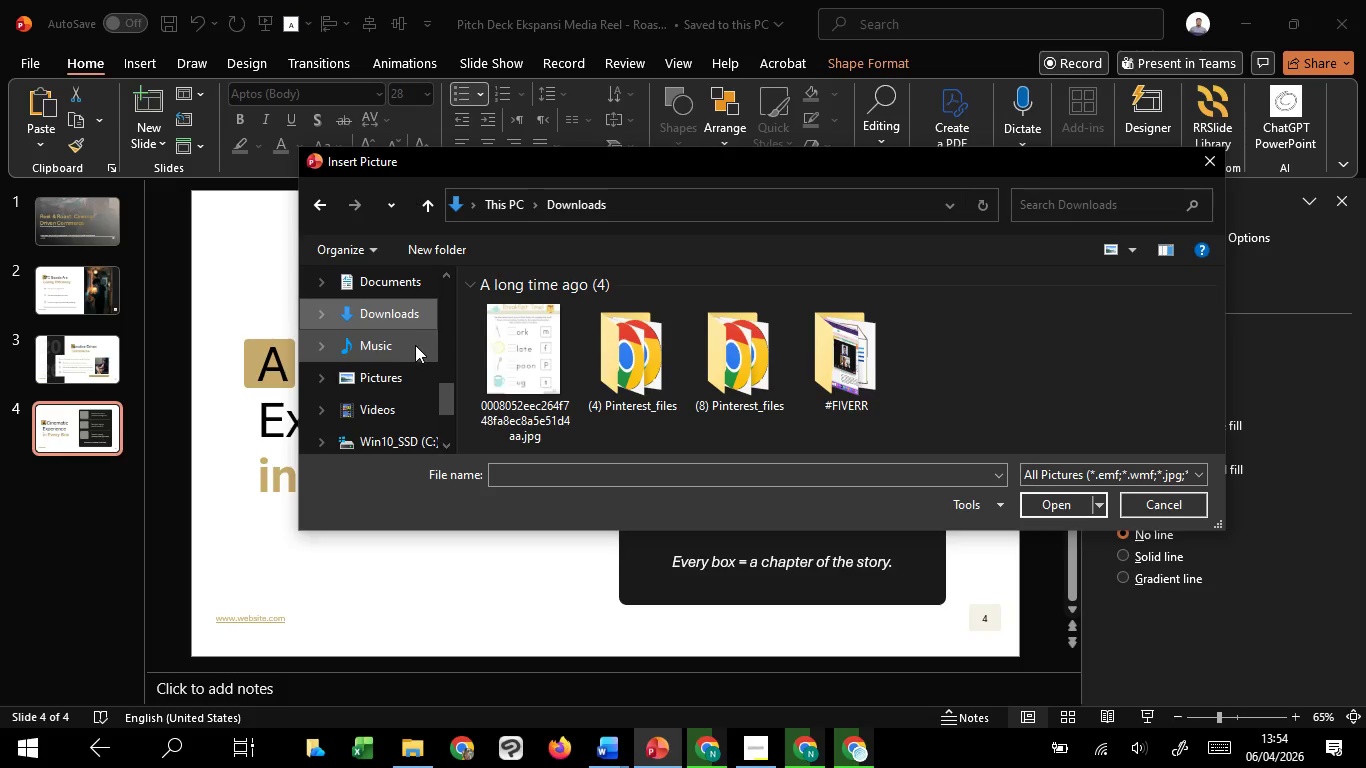 
left_click([415, 346])
 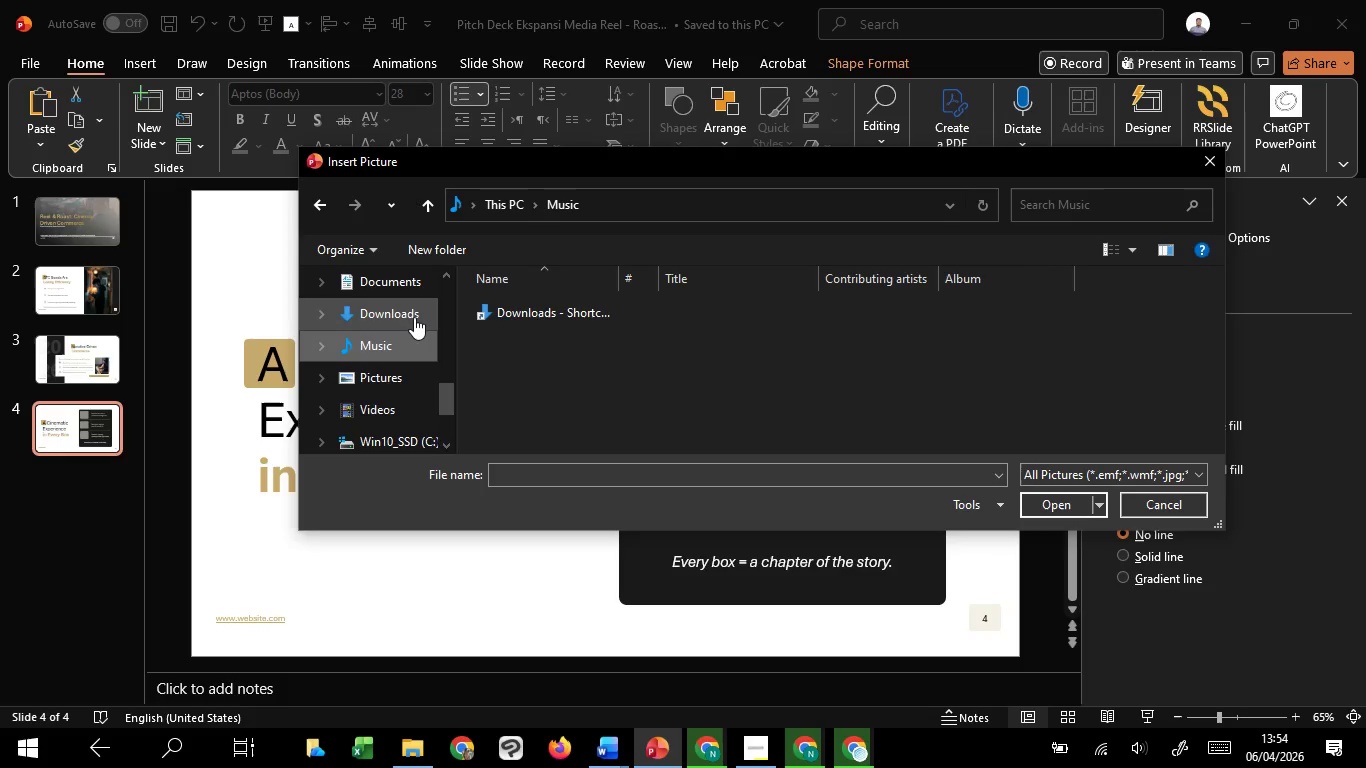 
wait(17.5)
 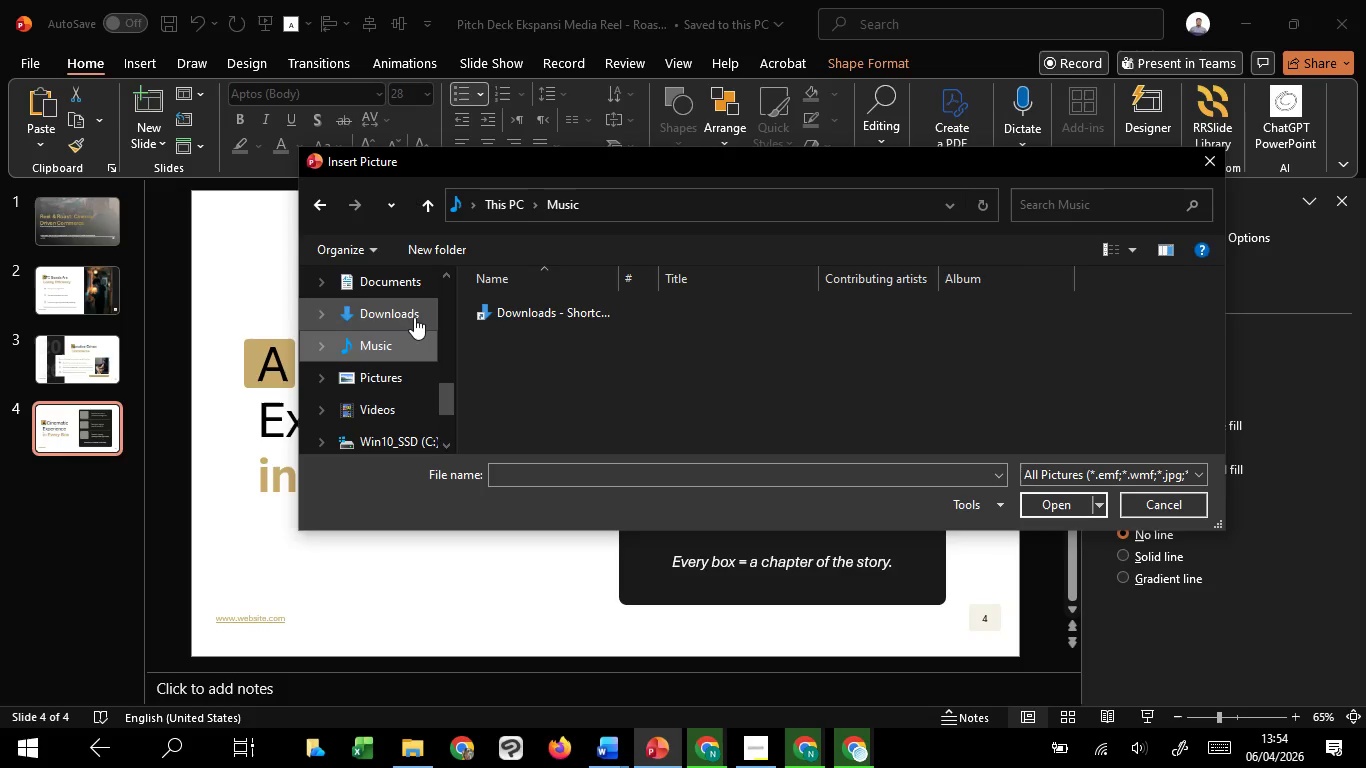 
left_click([414, 317])
 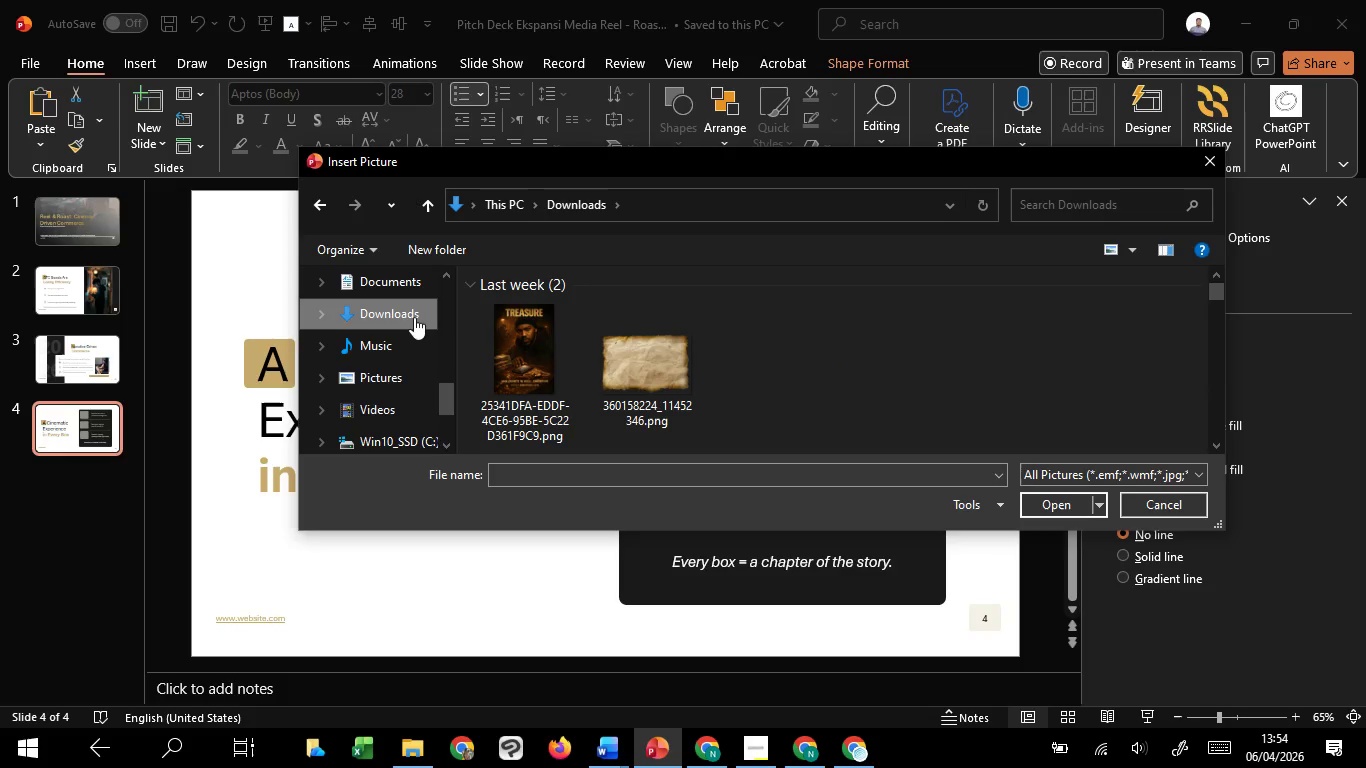 
scroll: coordinate [526, 361], scroll_direction: down, amount: 3.0
 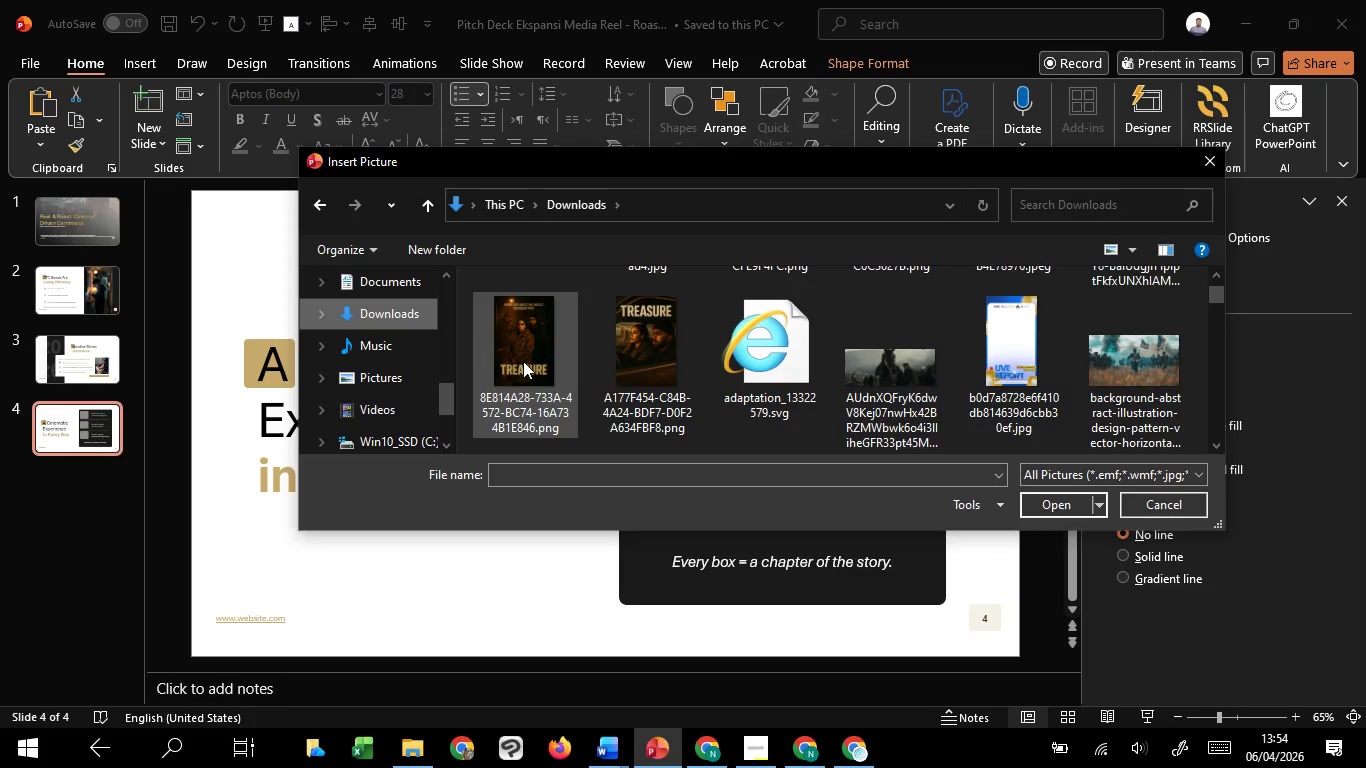 
scroll: coordinate [523, 361], scroll_direction: up, amount: 3.0
 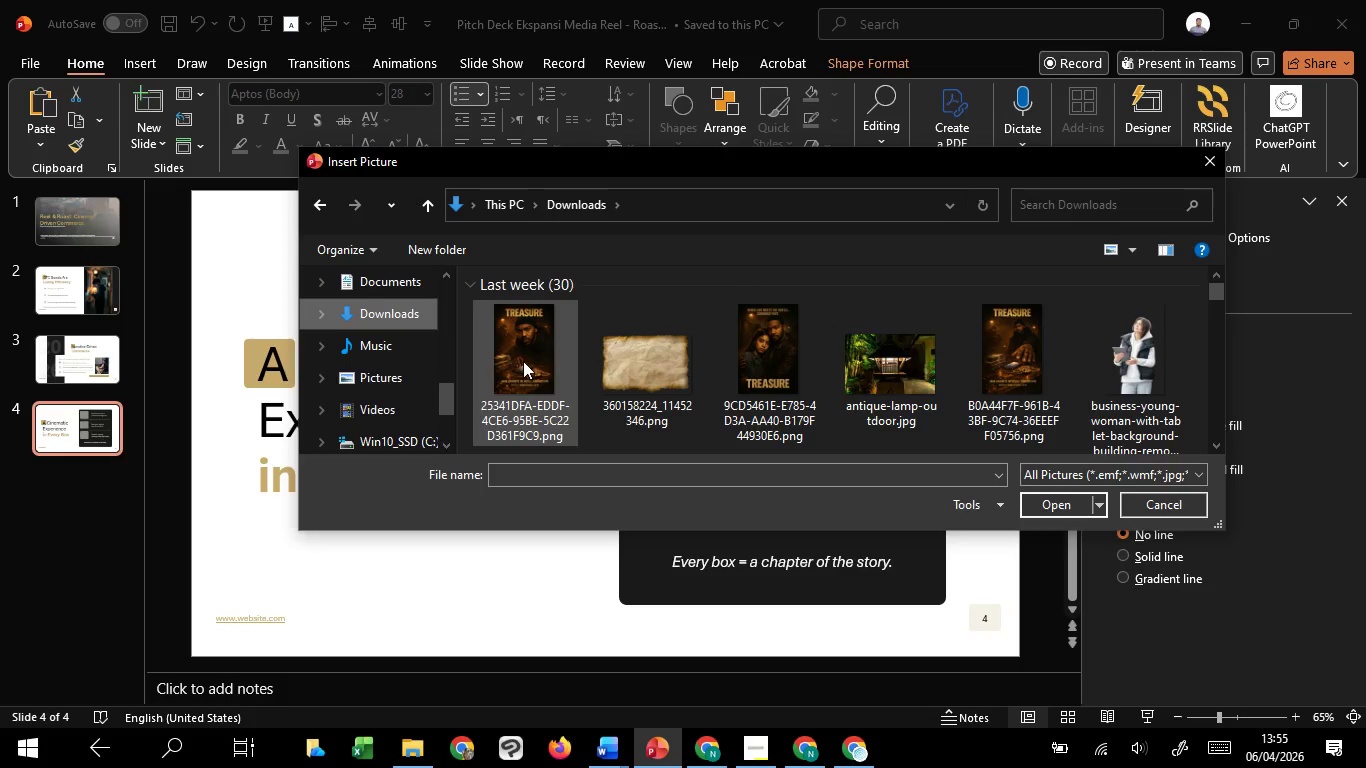 
scroll: coordinate [523, 361], scroll_direction: down, amount: 2.0
 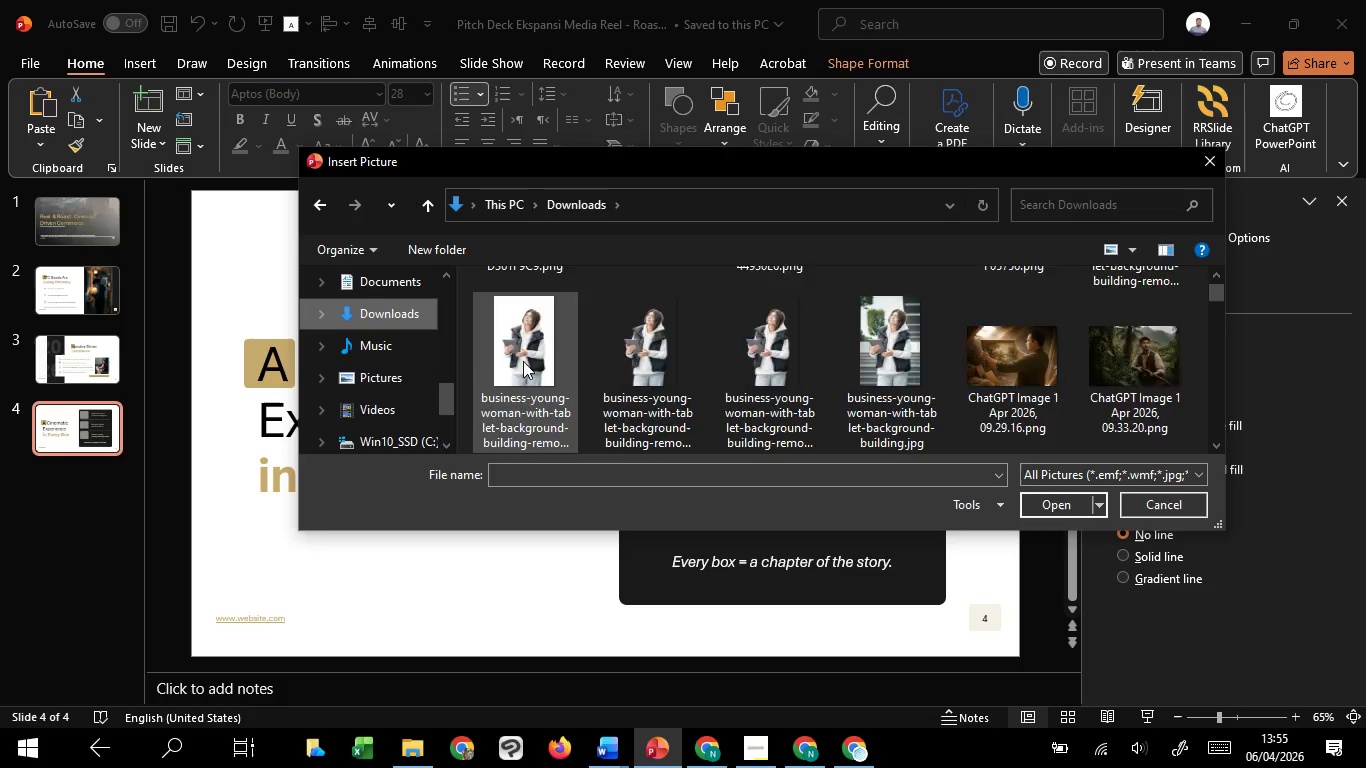 
scroll: coordinate [523, 361], scroll_direction: up, amount: 3.0
 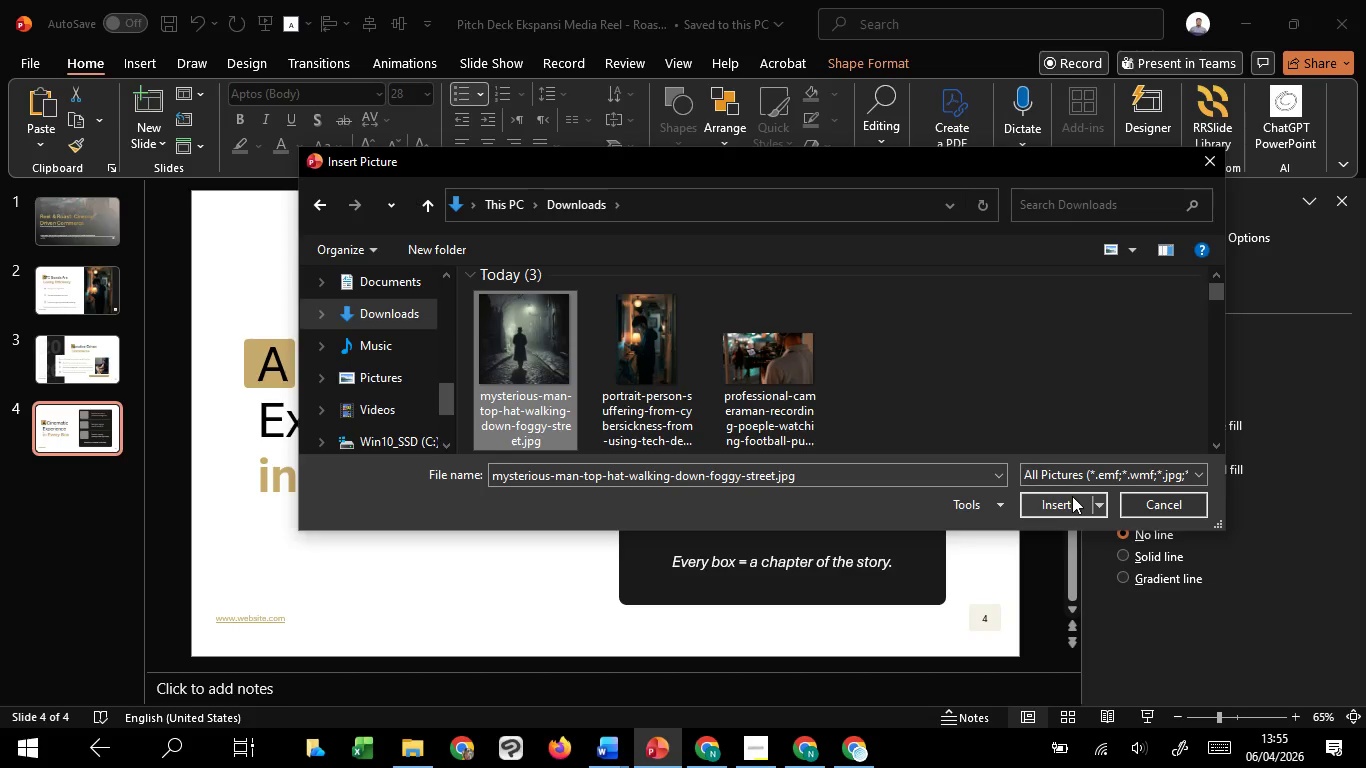 
left_click([1067, 503])
 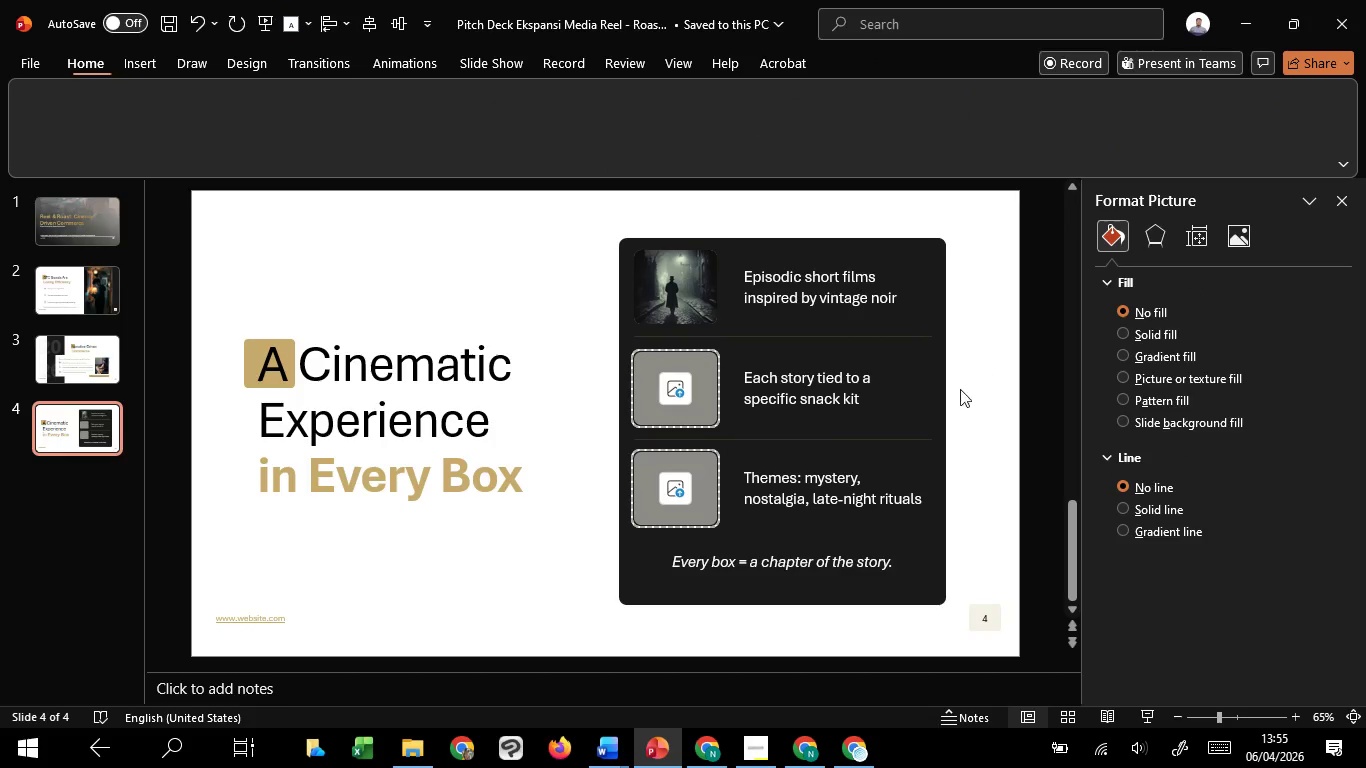 
wait(6.67)
 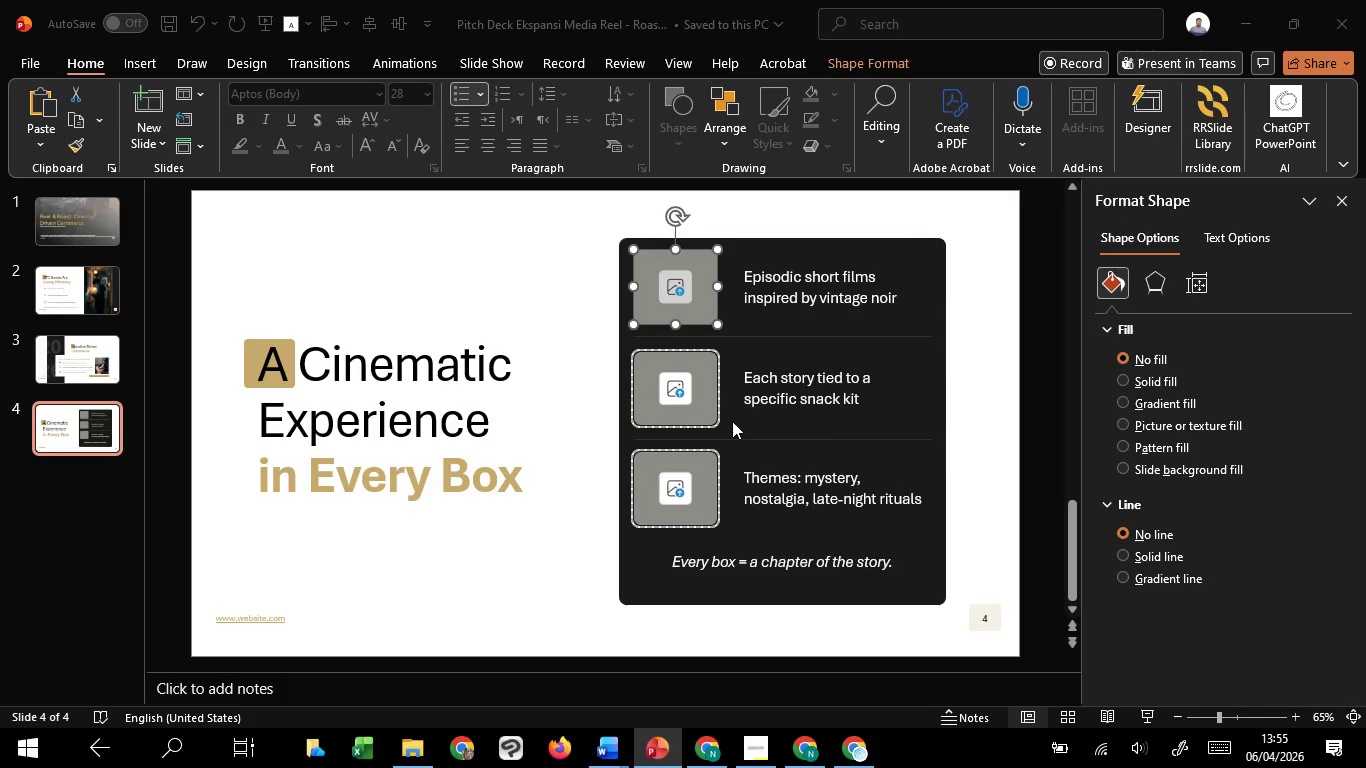 
left_click([750, 372])
 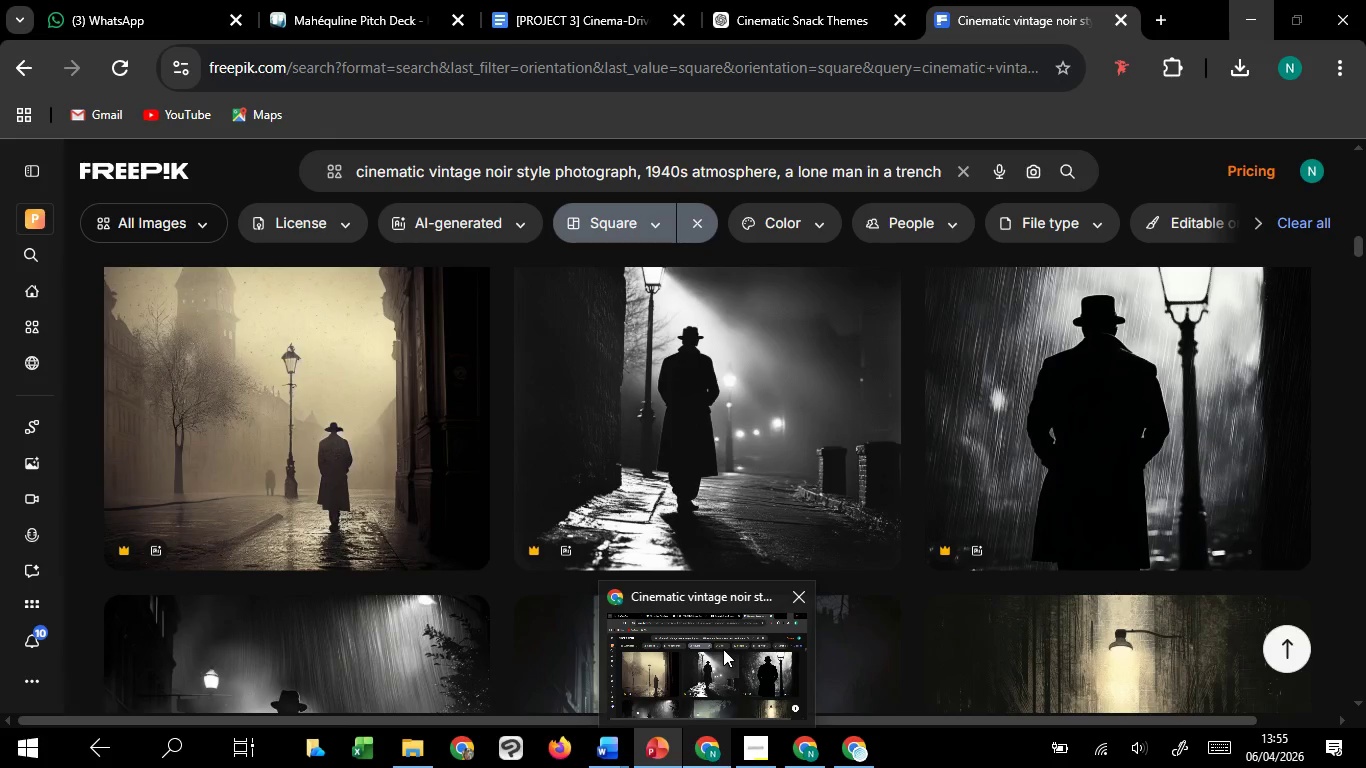 
left_click([723, 649])
 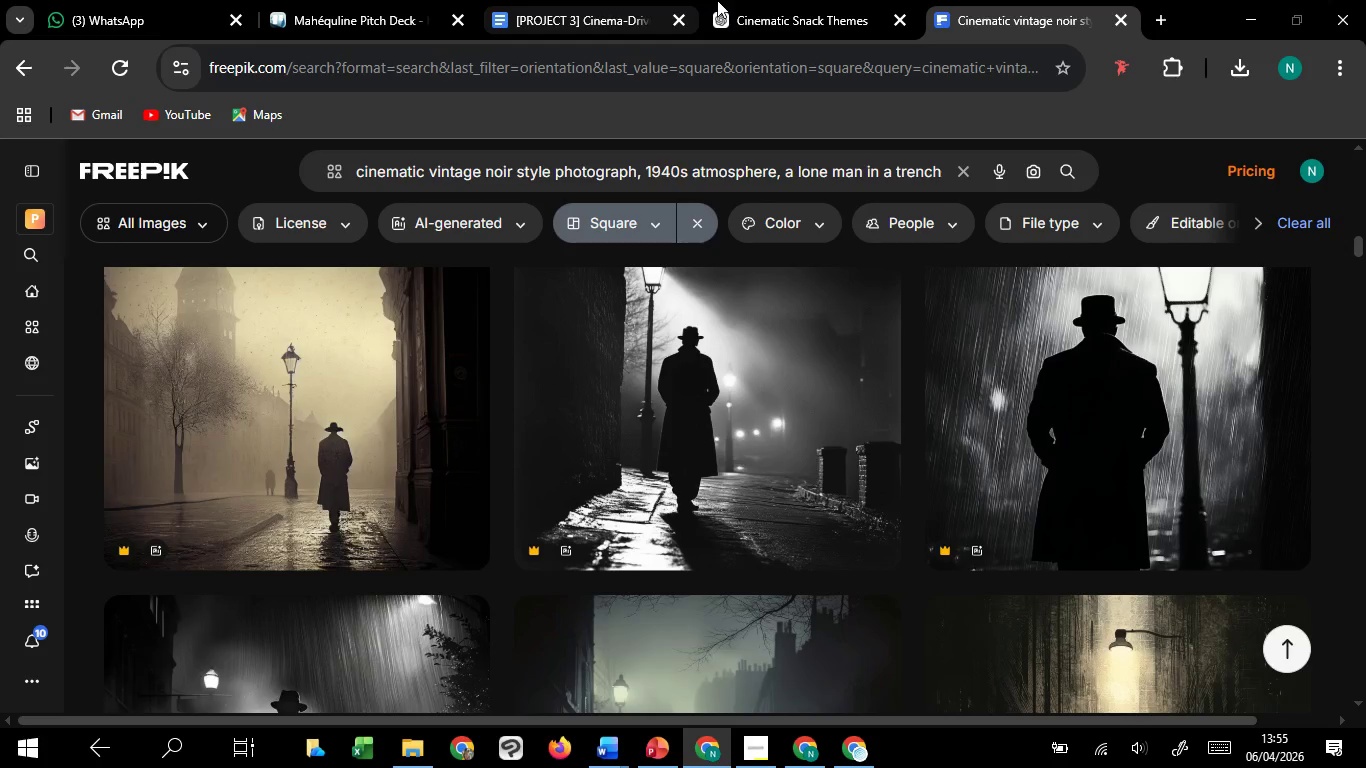 
left_click([732, 0])
 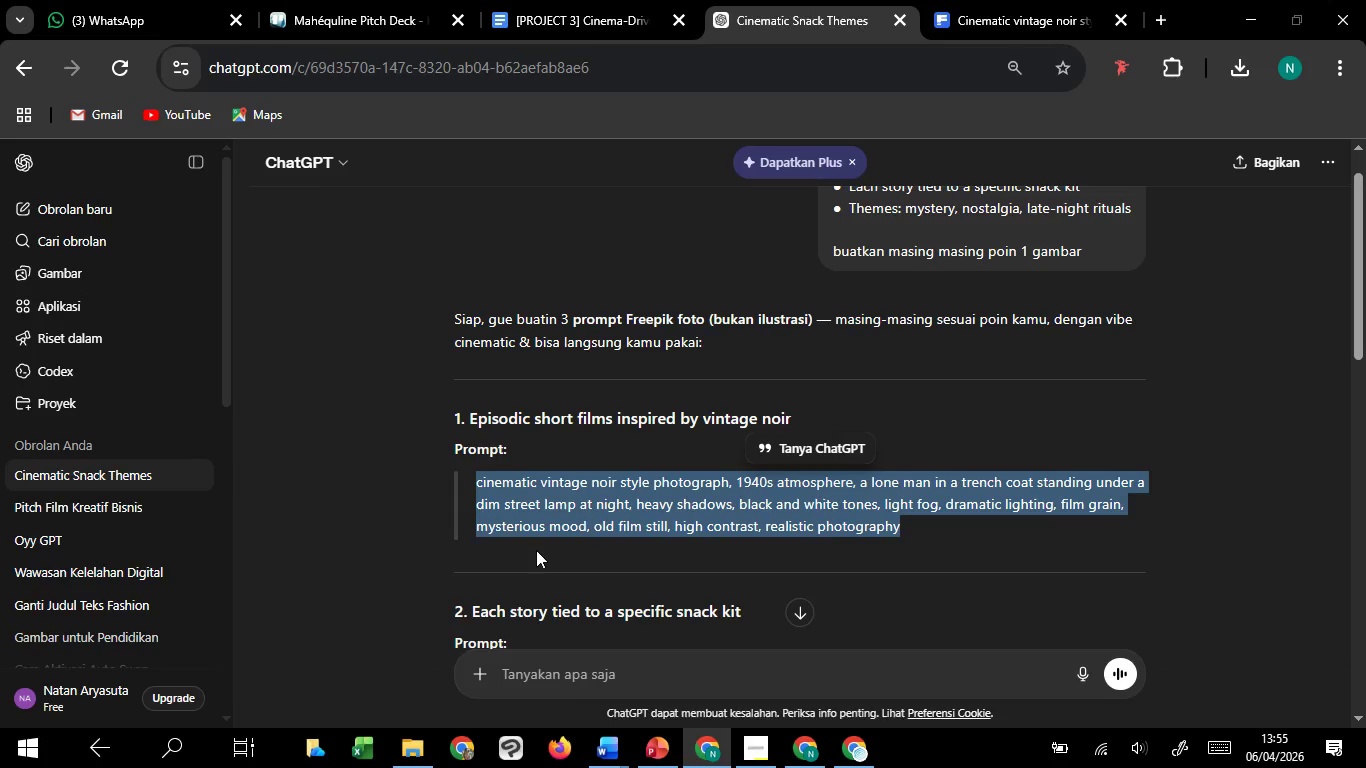 
scroll: coordinate [536, 550], scroll_direction: down, amount: 2.0
 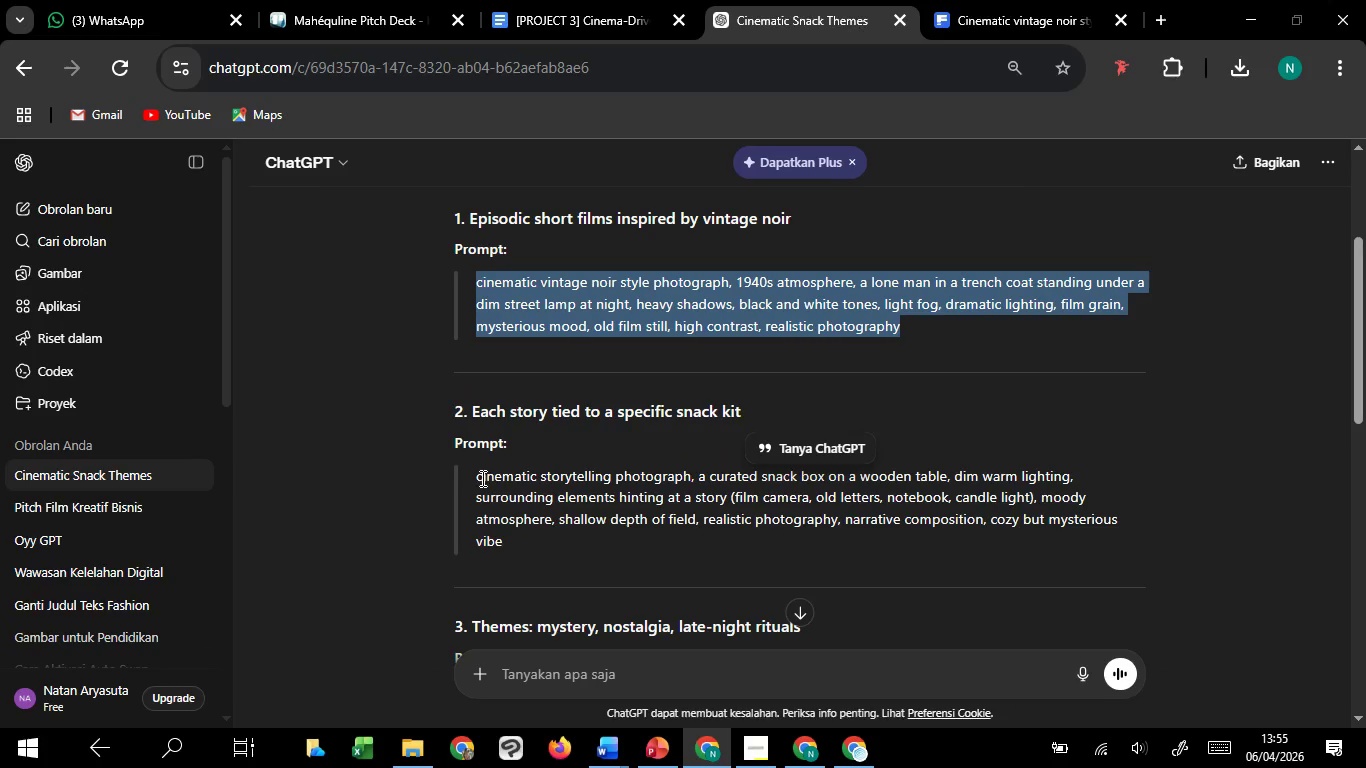 
left_click_drag(start_coordinate=[477, 478], to_coordinate=[517, 553])
 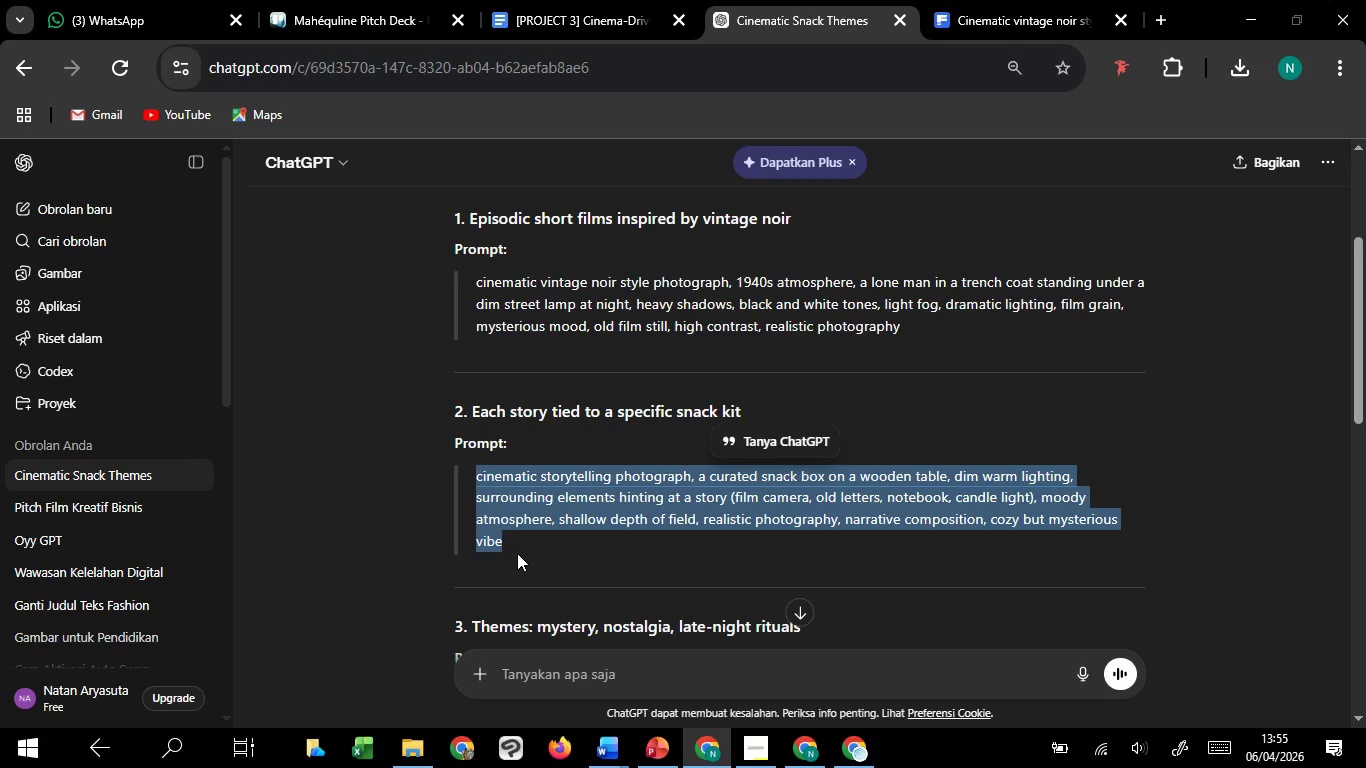 
key(Control+C)
 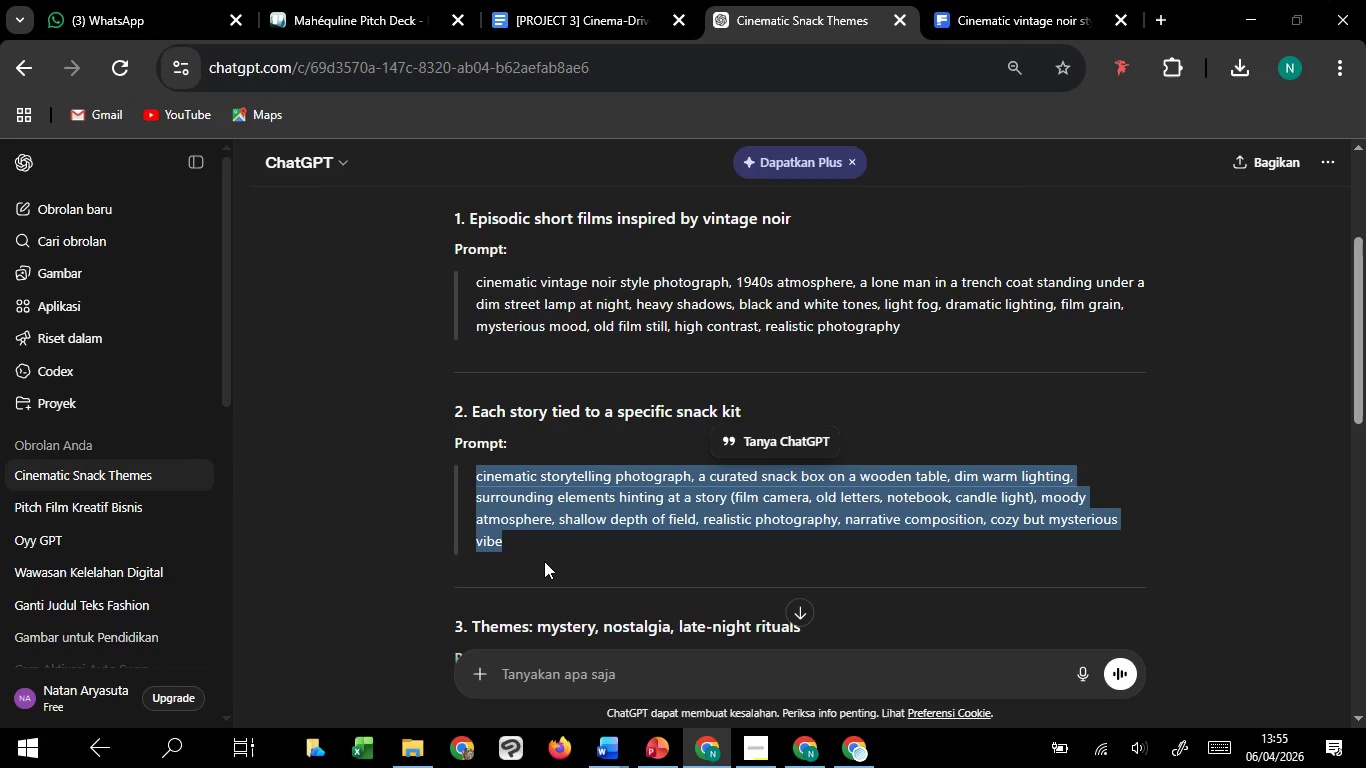 
key(Control+C)
 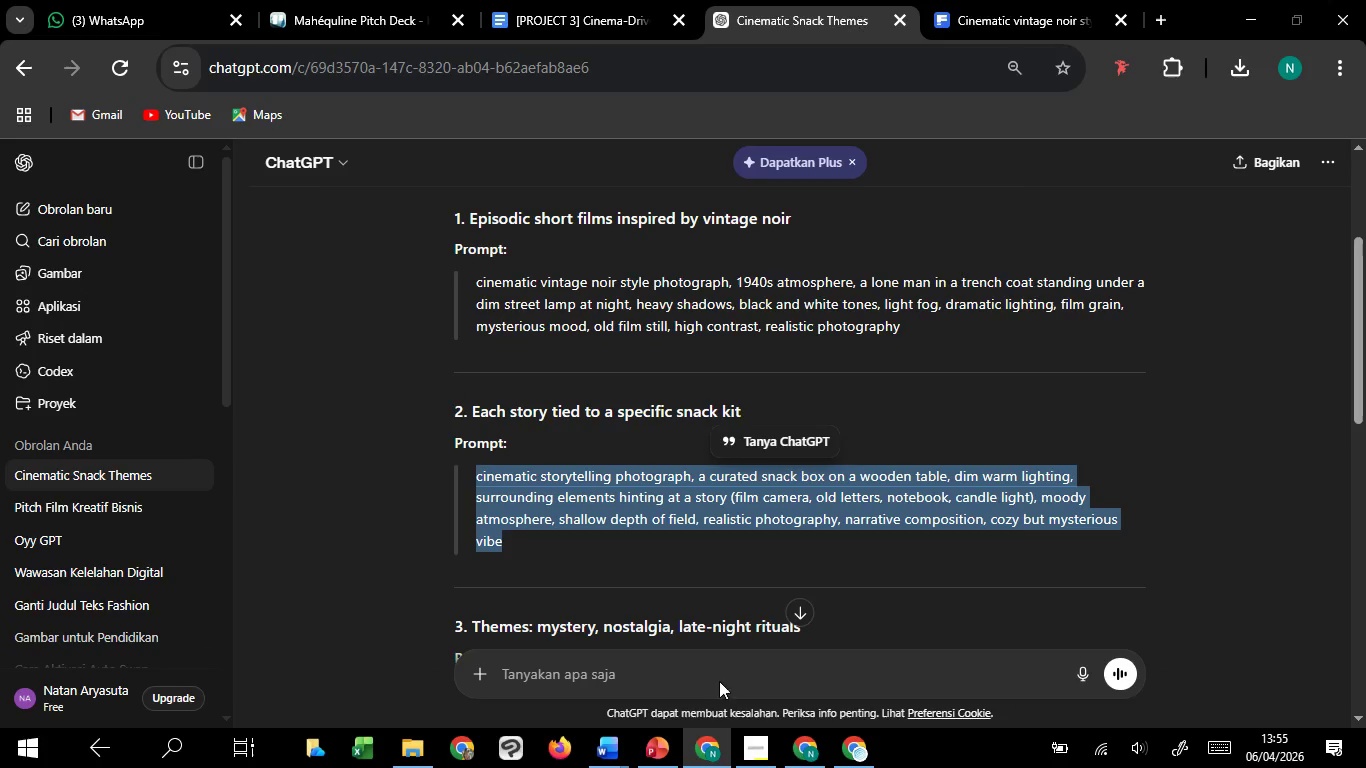 
key(Control+C)
 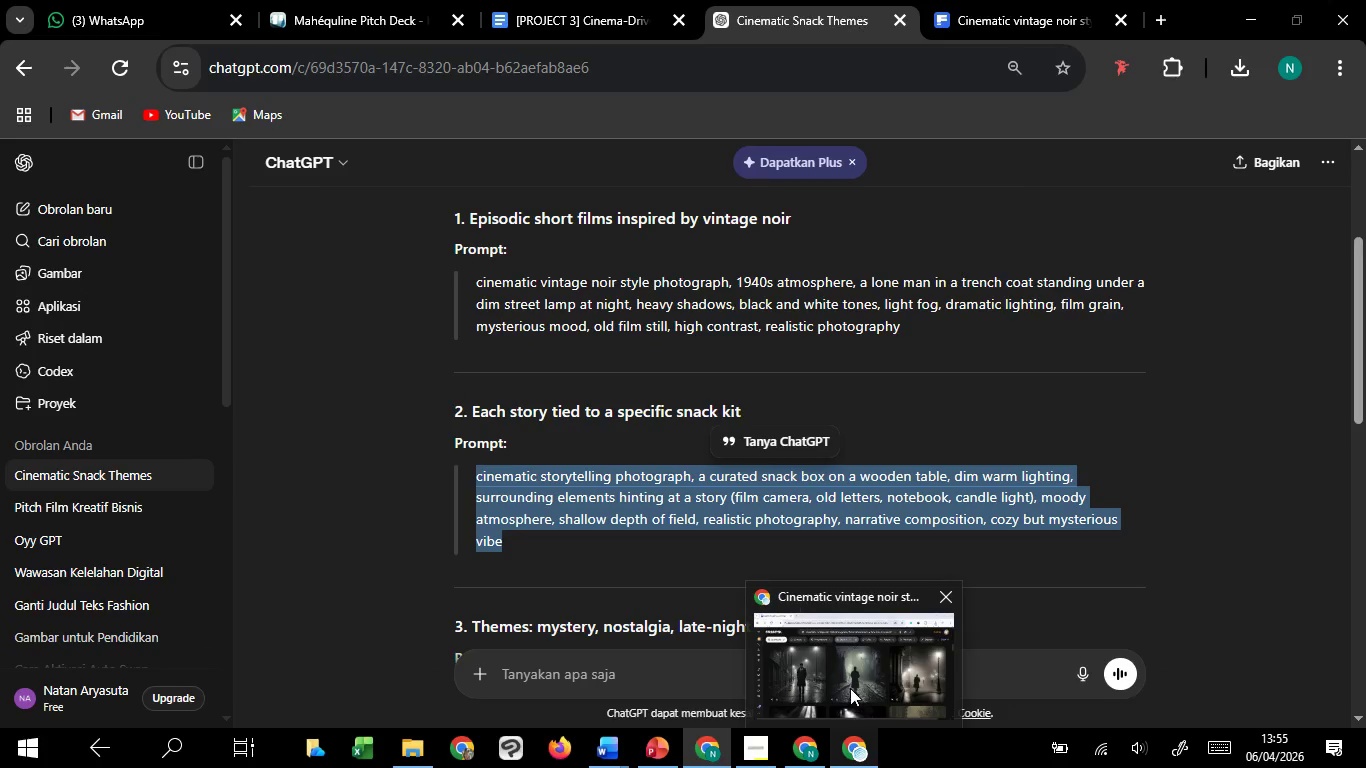 
left_click([850, 688])
 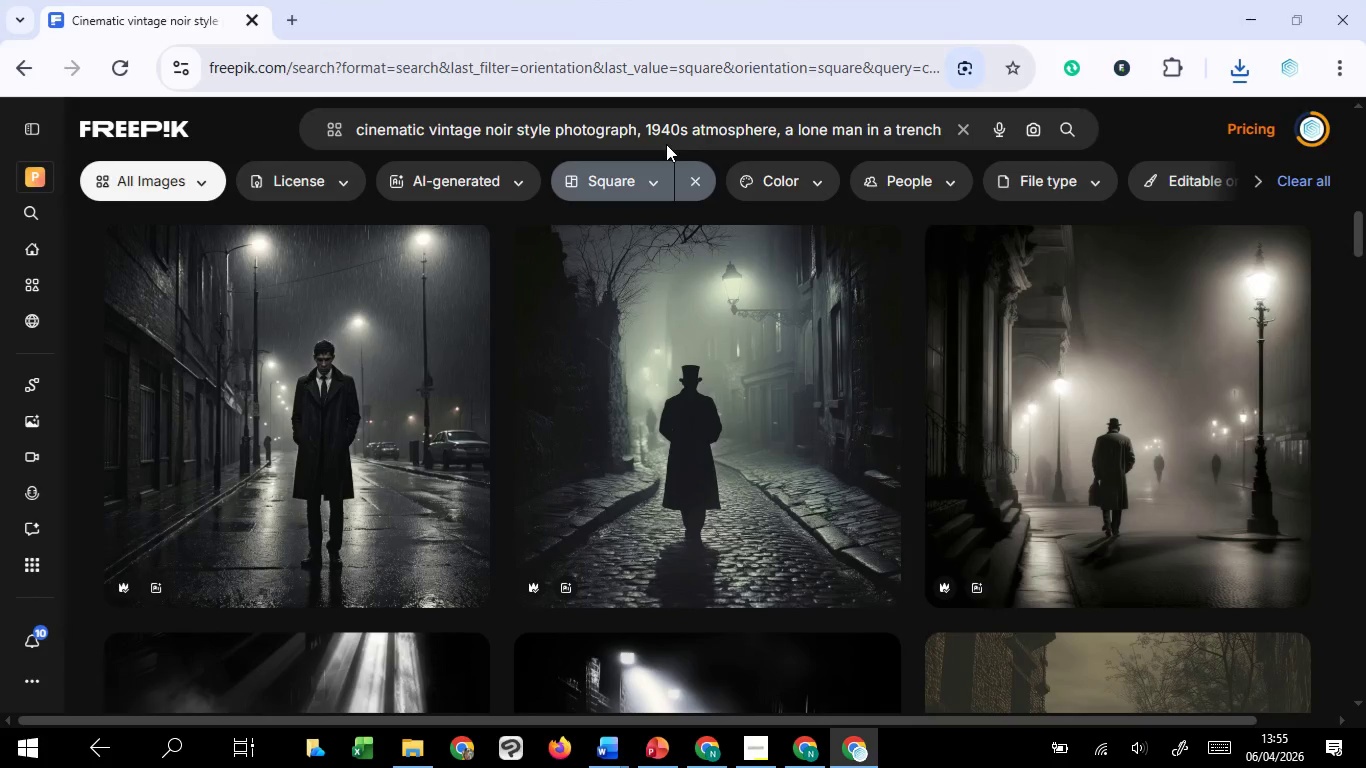 
left_click([715, 127])
 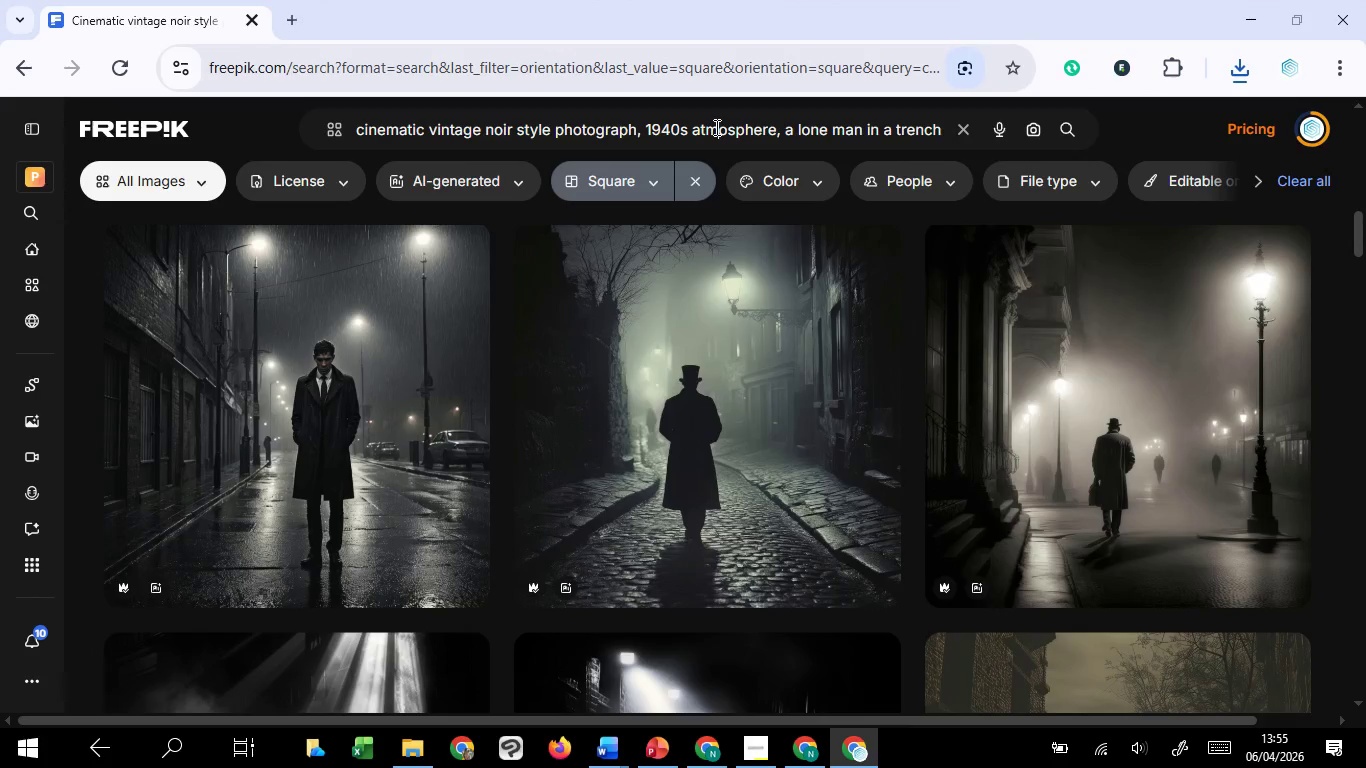 
hold_key(key=A, duration=0.33)
 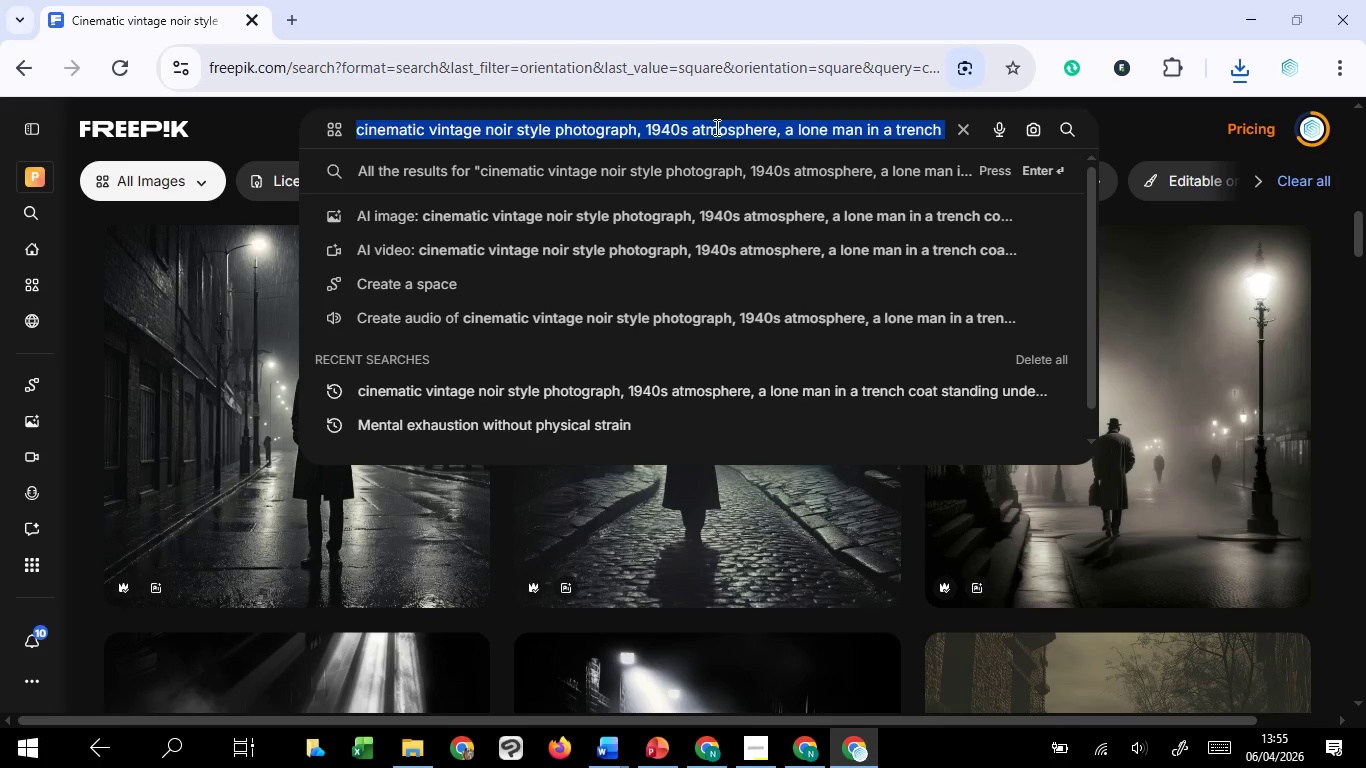 
key(Control+V)
 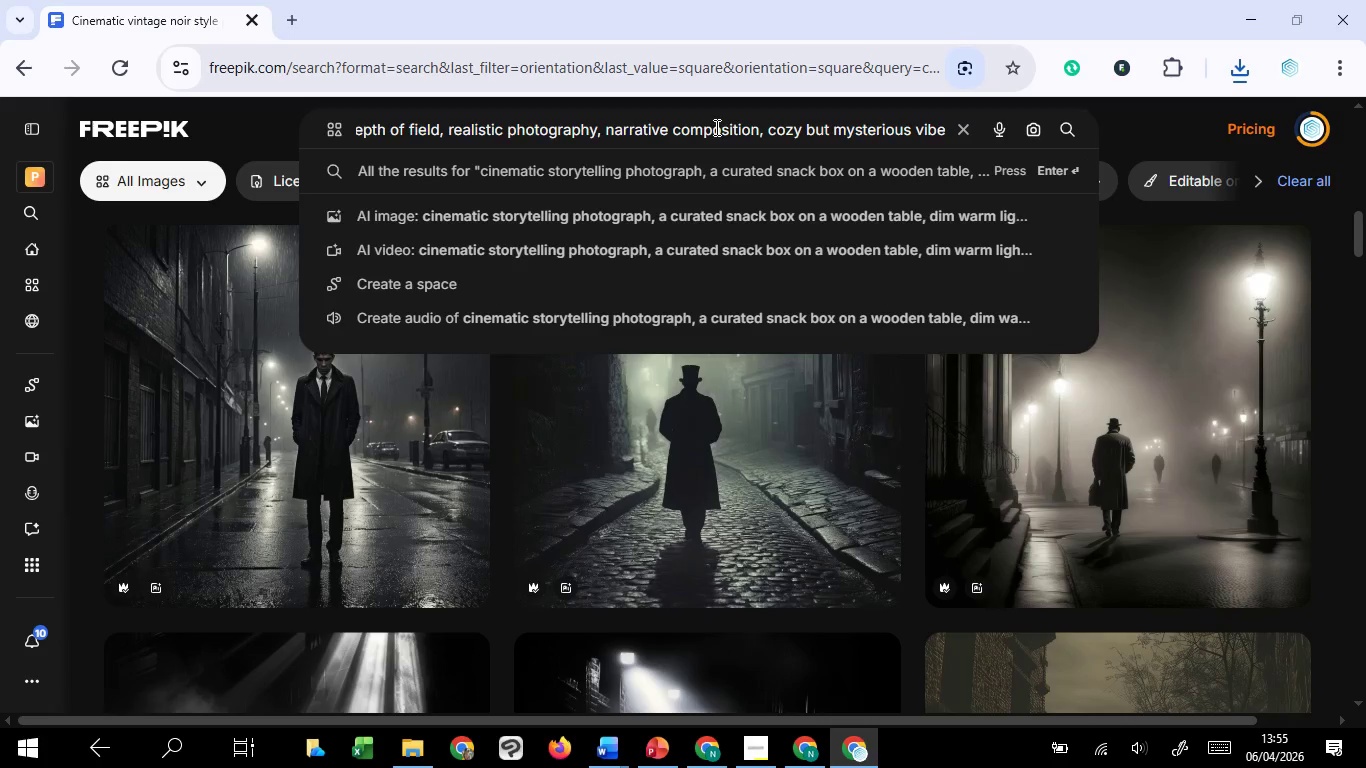 
key(Enter)
 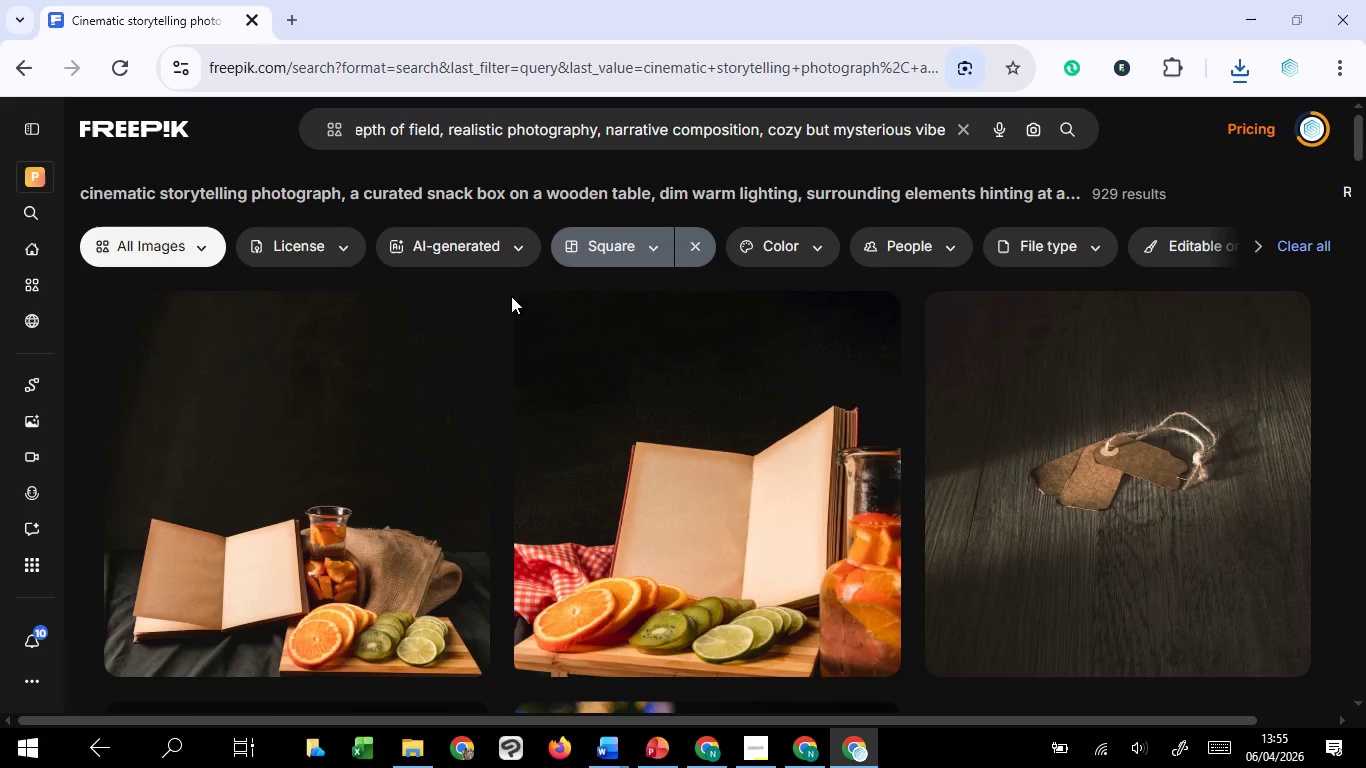 
wait(6.27)
 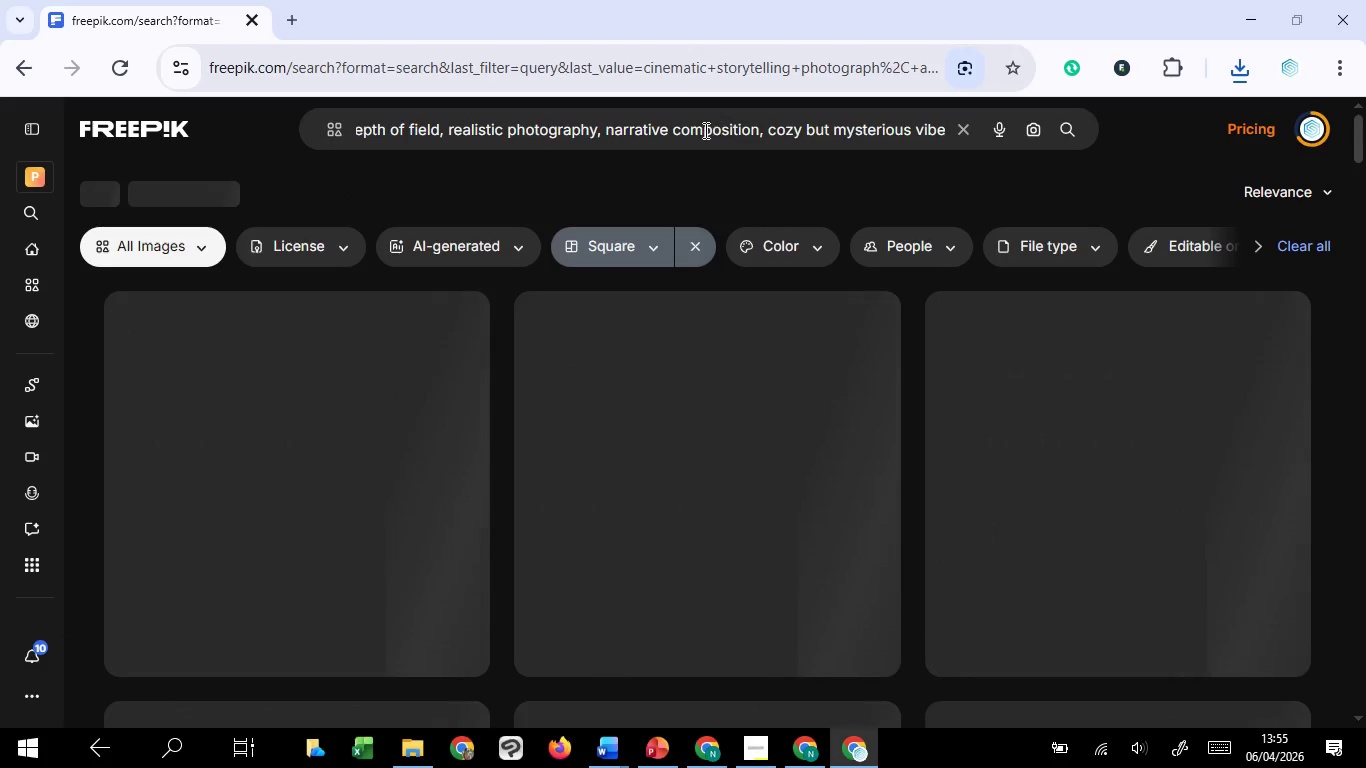 
scroll: coordinate [510, 300], scroll_direction: down, amount: 18.0
 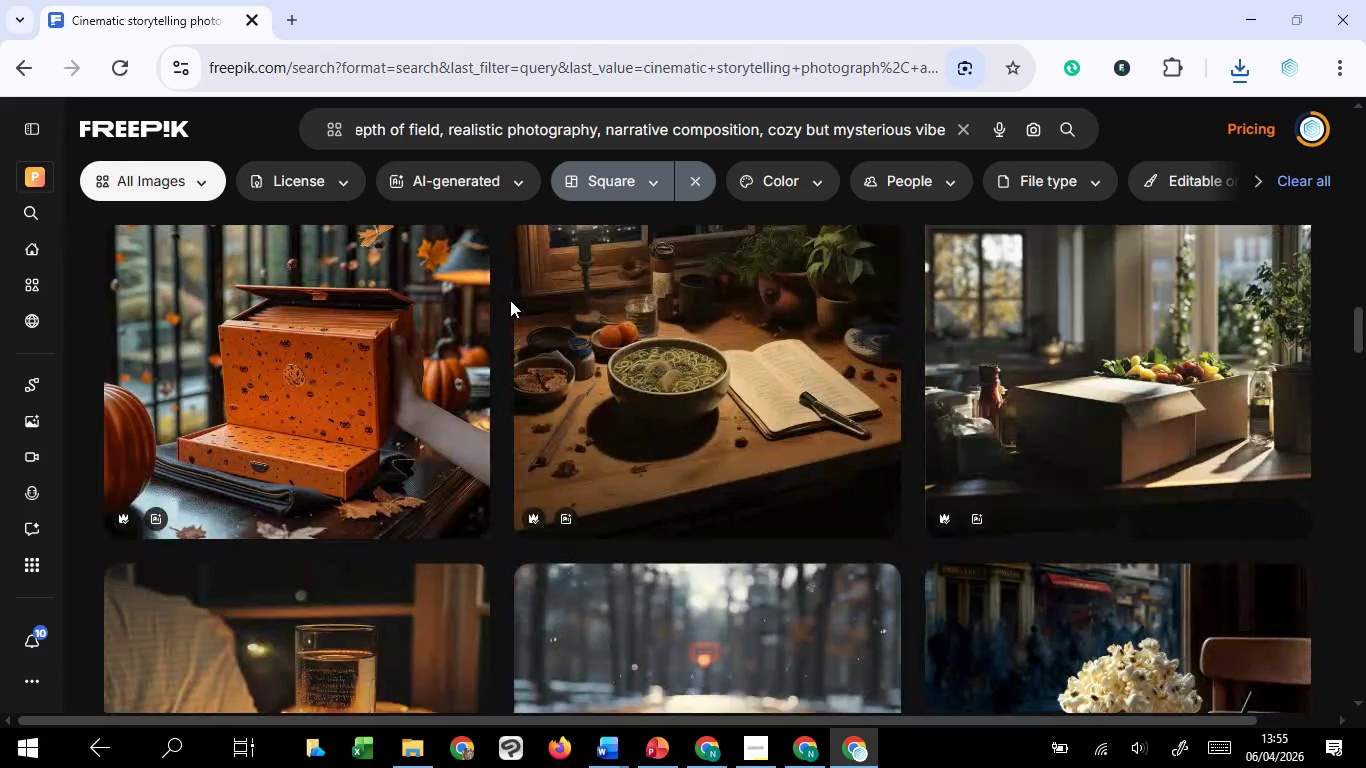 
scroll: coordinate [510, 300], scroll_direction: up, amount: 30.0
 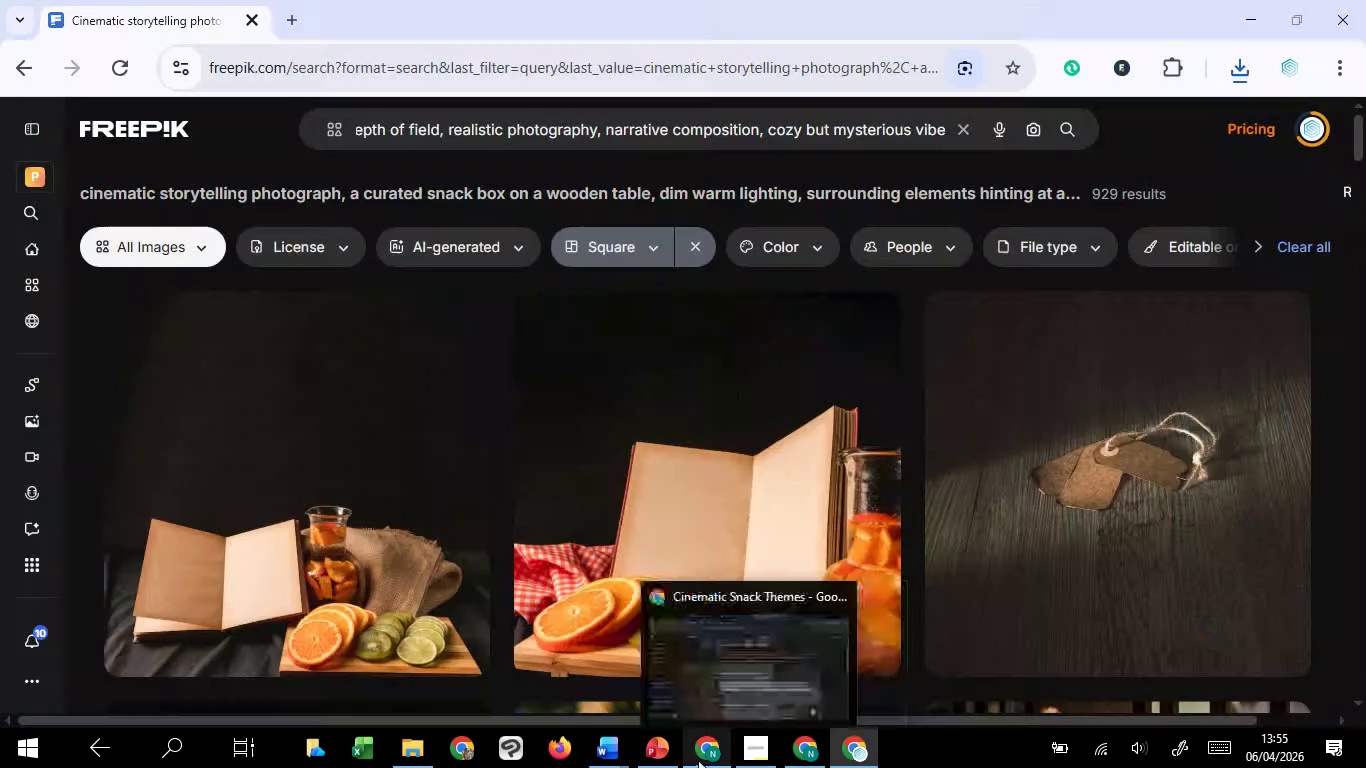 
left_click([721, 655])
 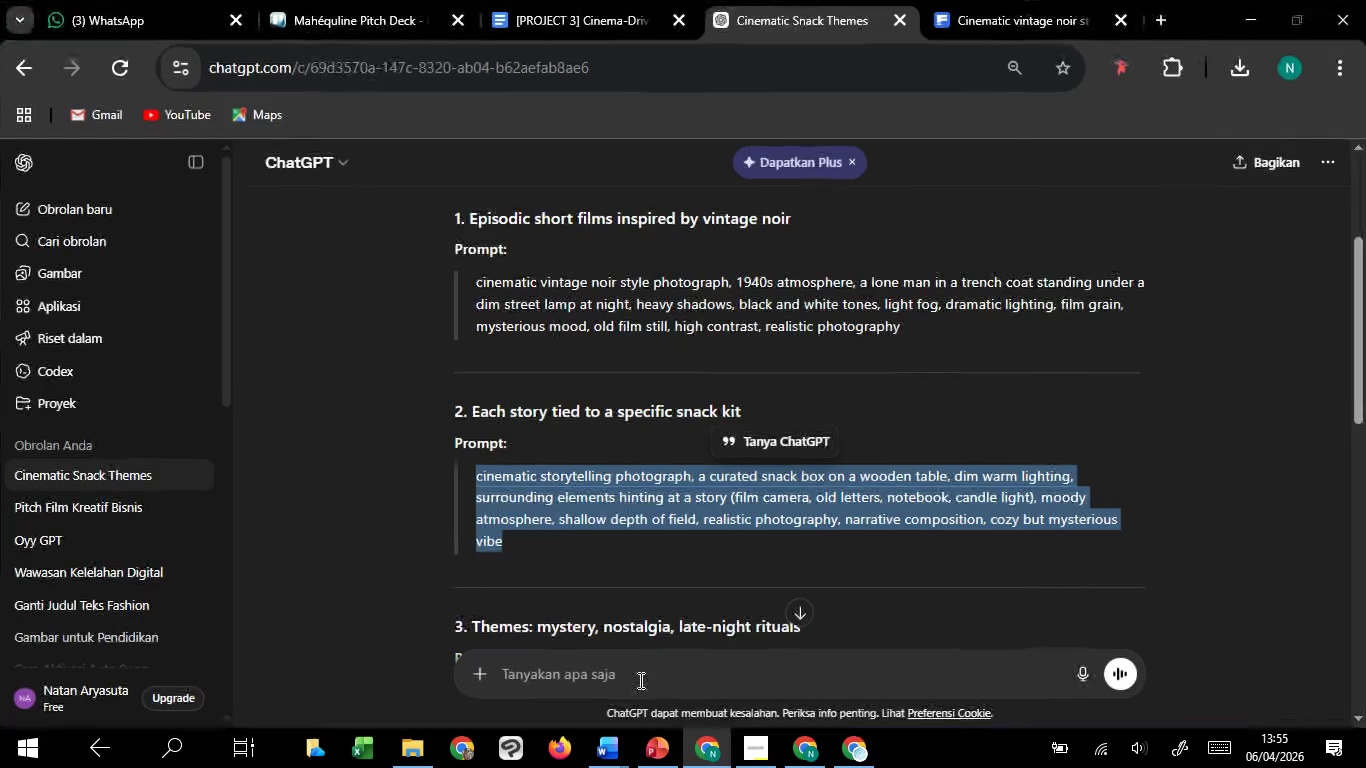 
left_click([639, 680])
 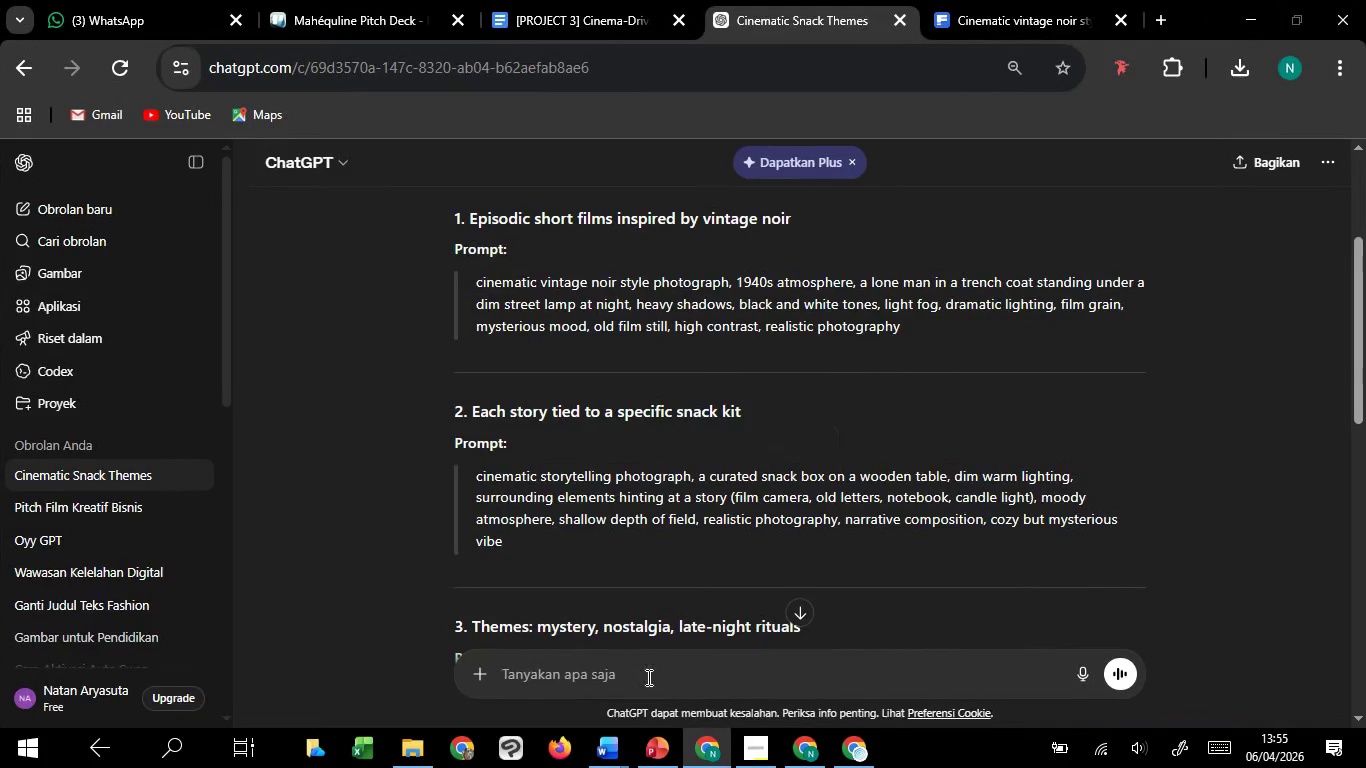 
type(3 poin itu artinya apasi gpt)
 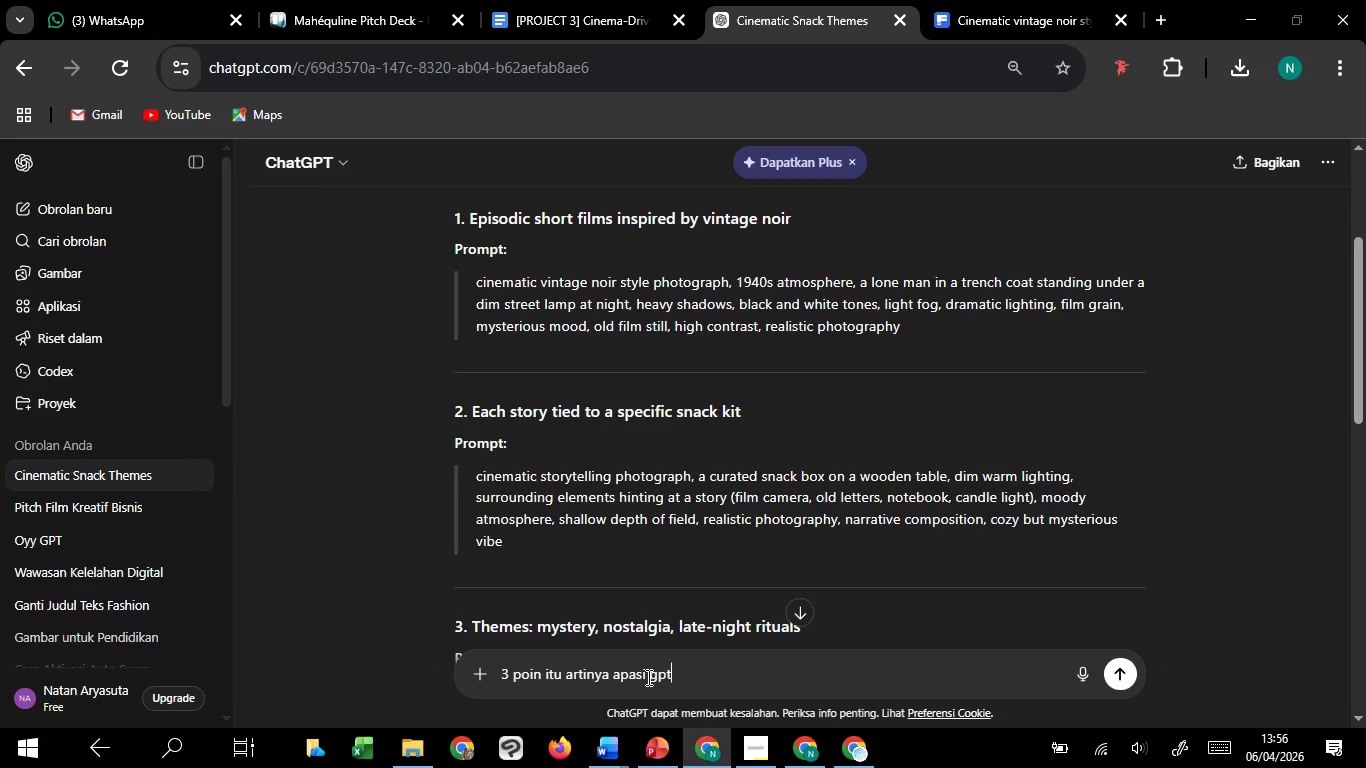 
key(Enter)
 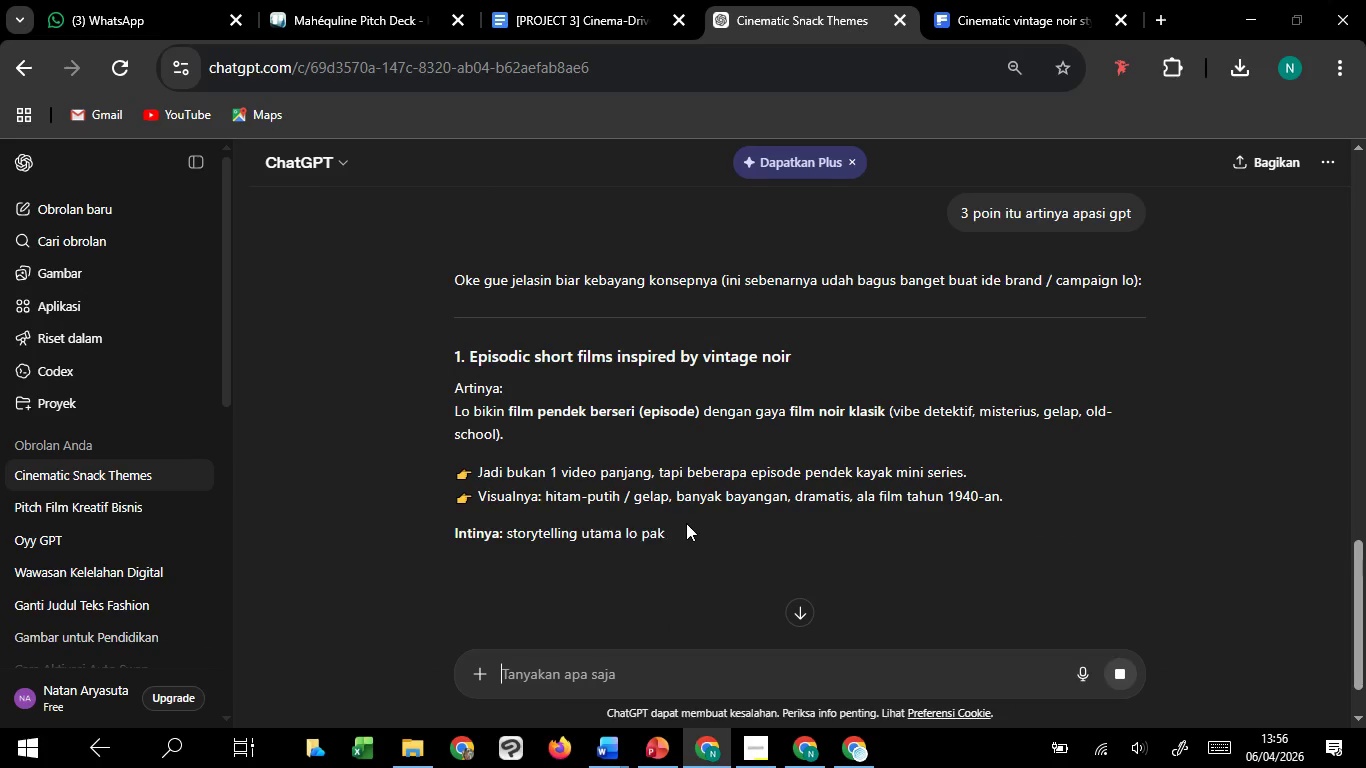 
wait(7.98)
 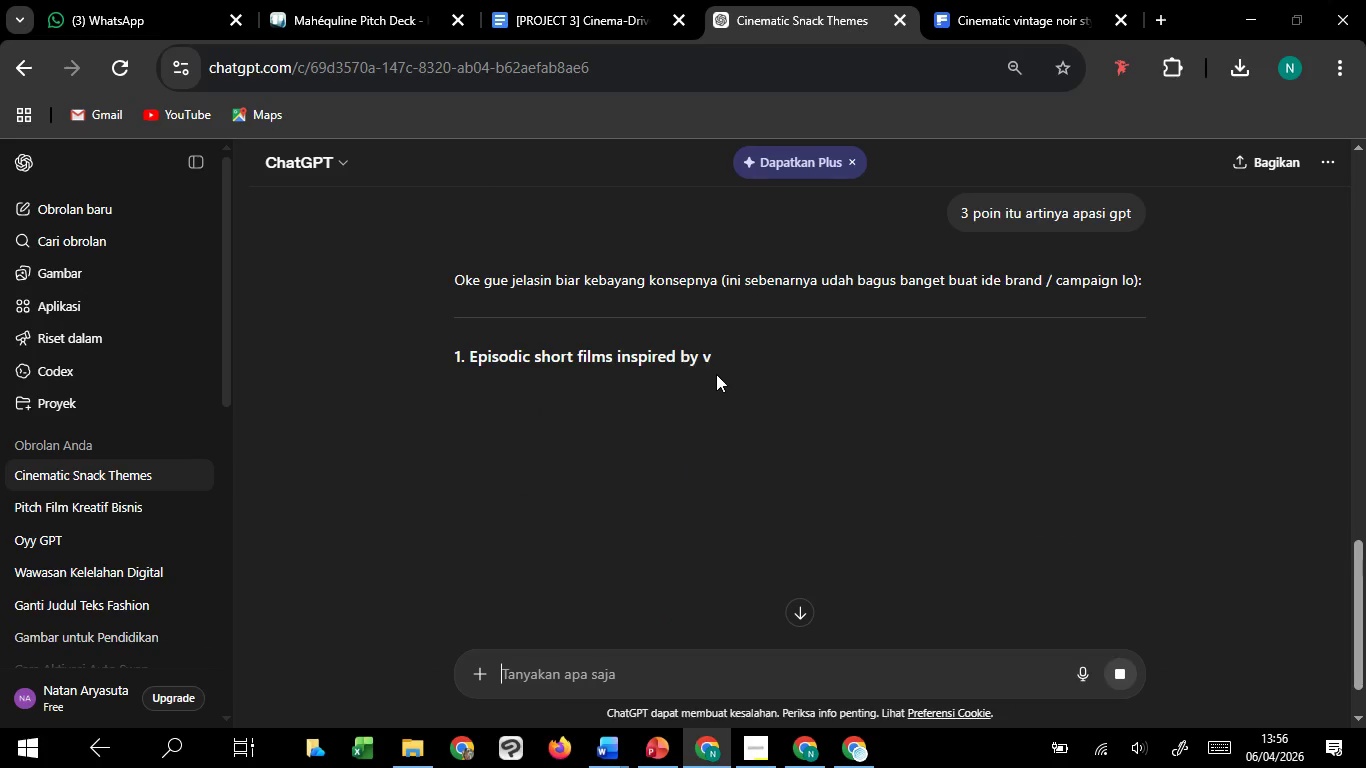 
scroll: coordinate [704, 556], scroll_direction: down, amount: 4.0
 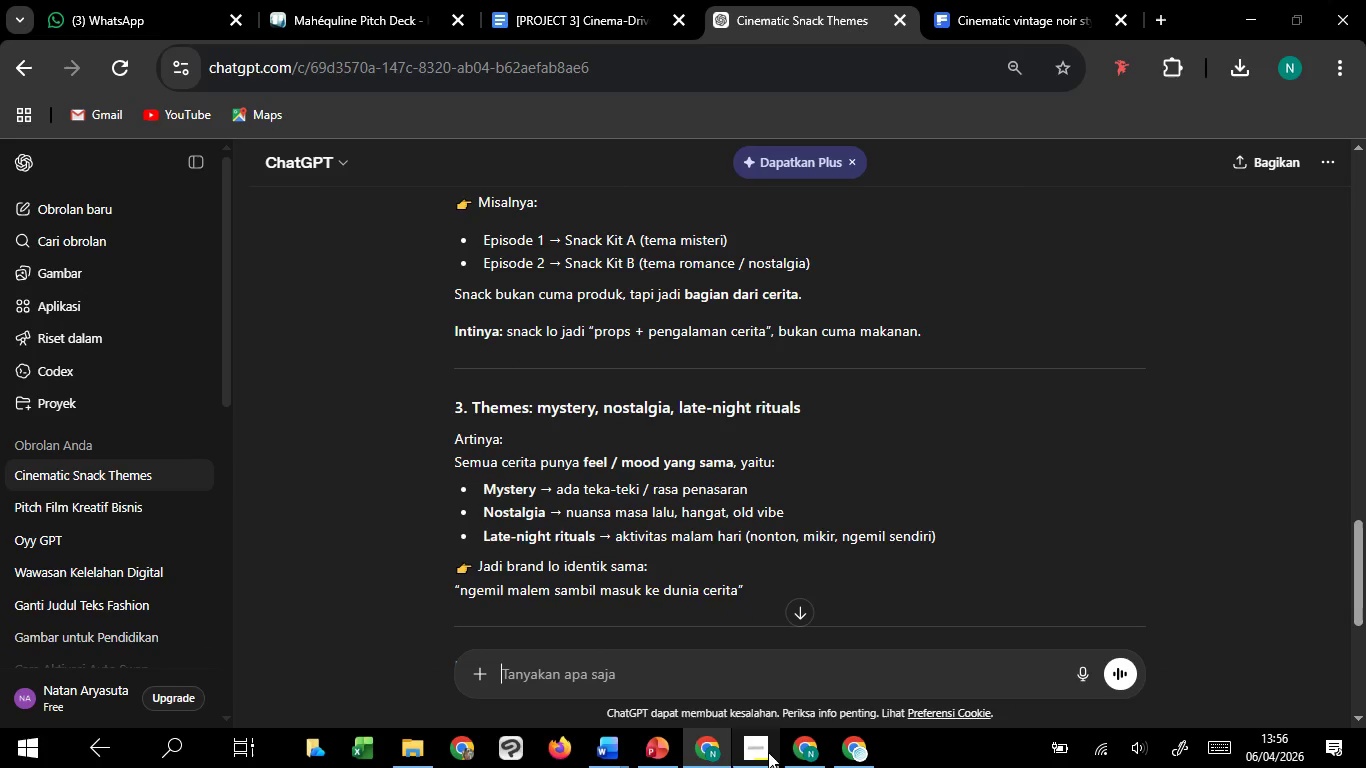 
mouse_move([813, 759])
 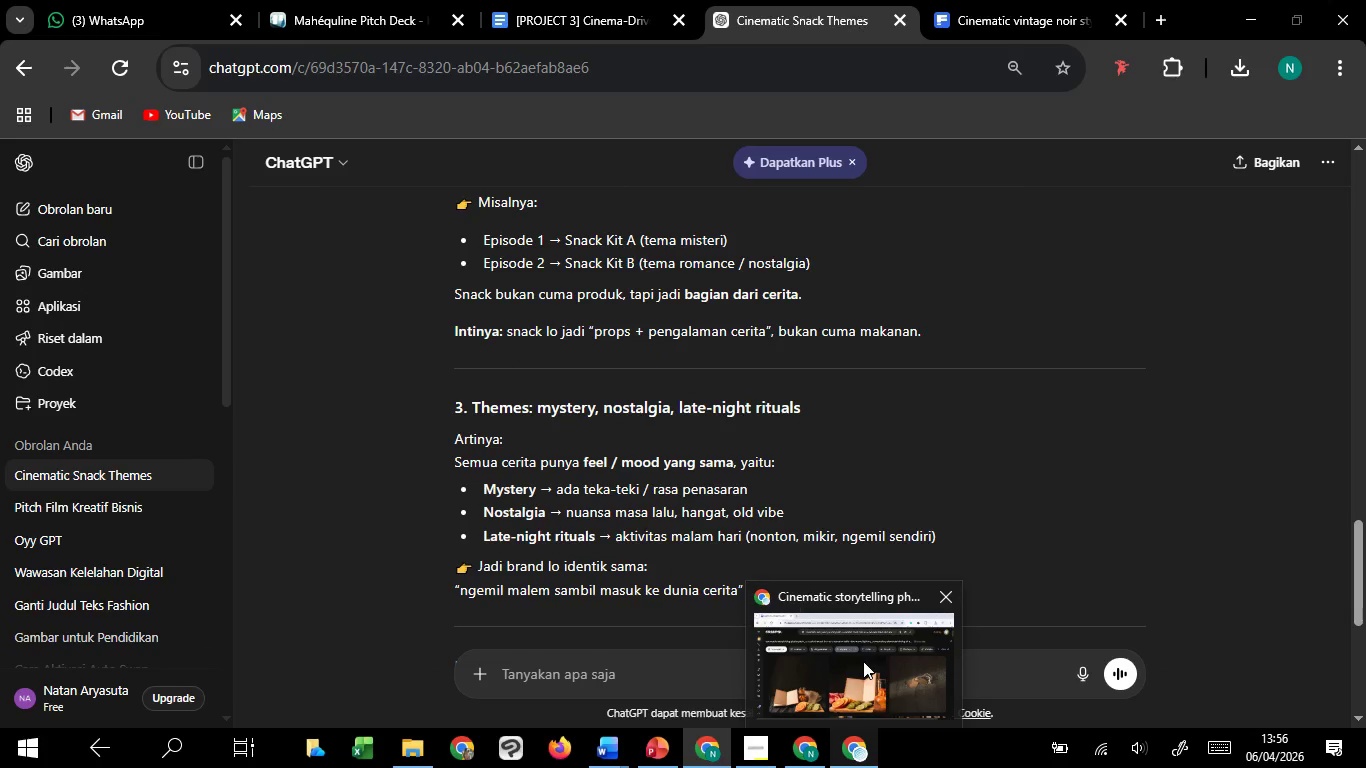 
left_click([863, 661])
 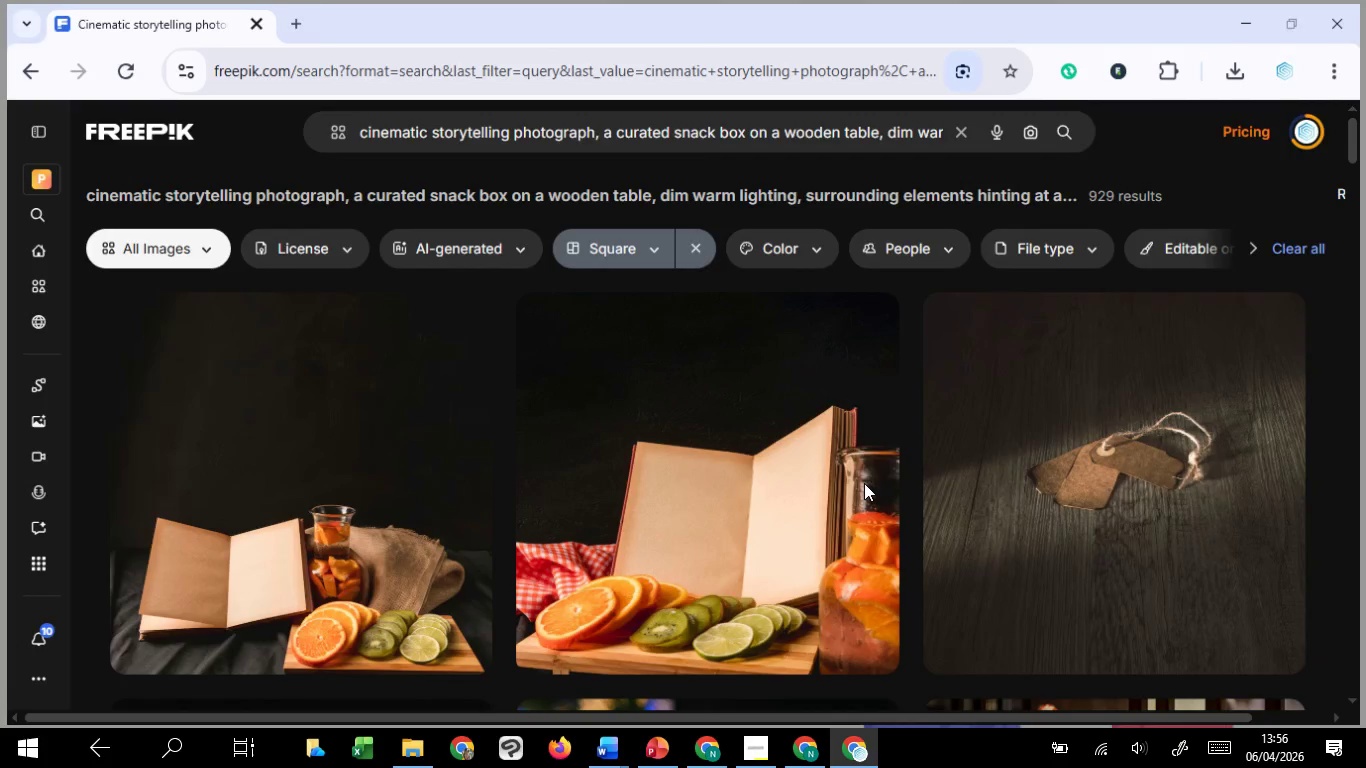 
scroll: coordinate [825, 456], scroll_direction: down, amount: 9.0
 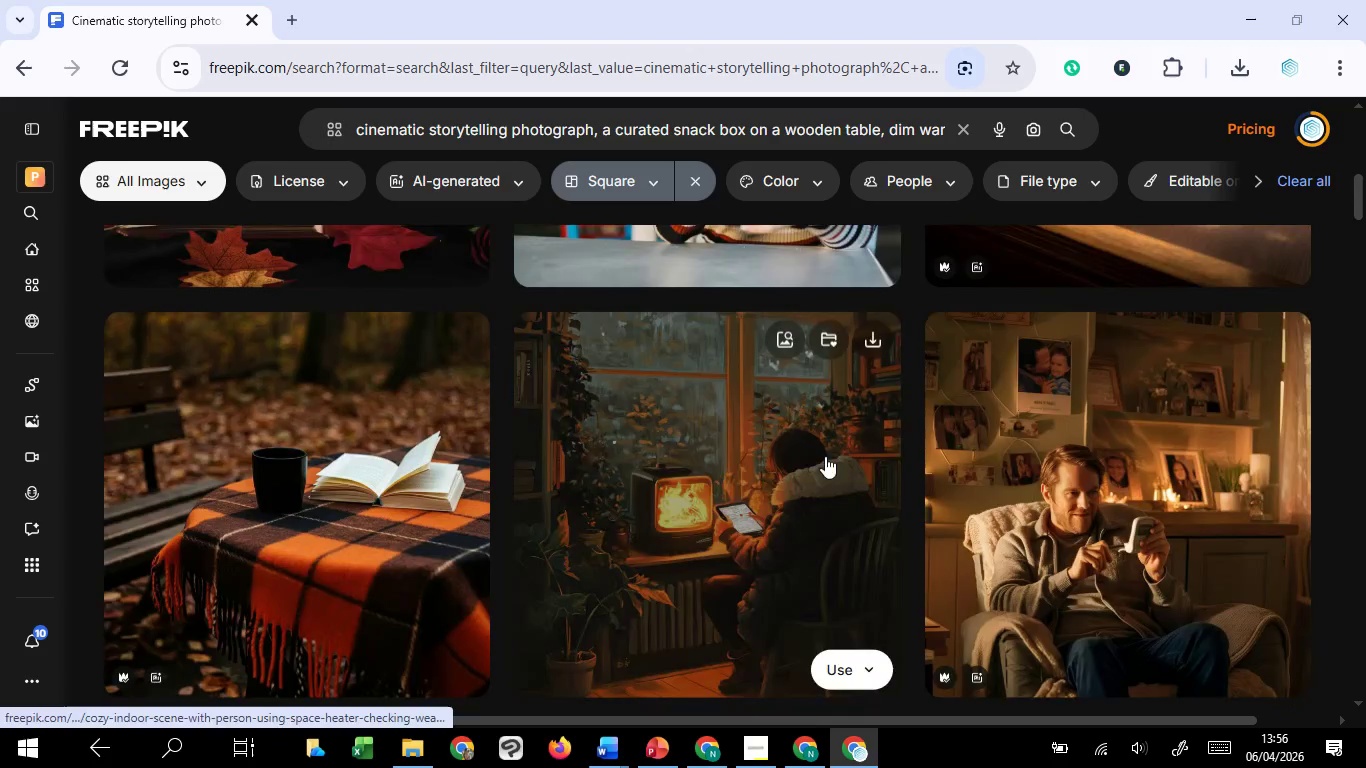 
scroll: coordinate [825, 456], scroll_direction: up, amount: 4.0
 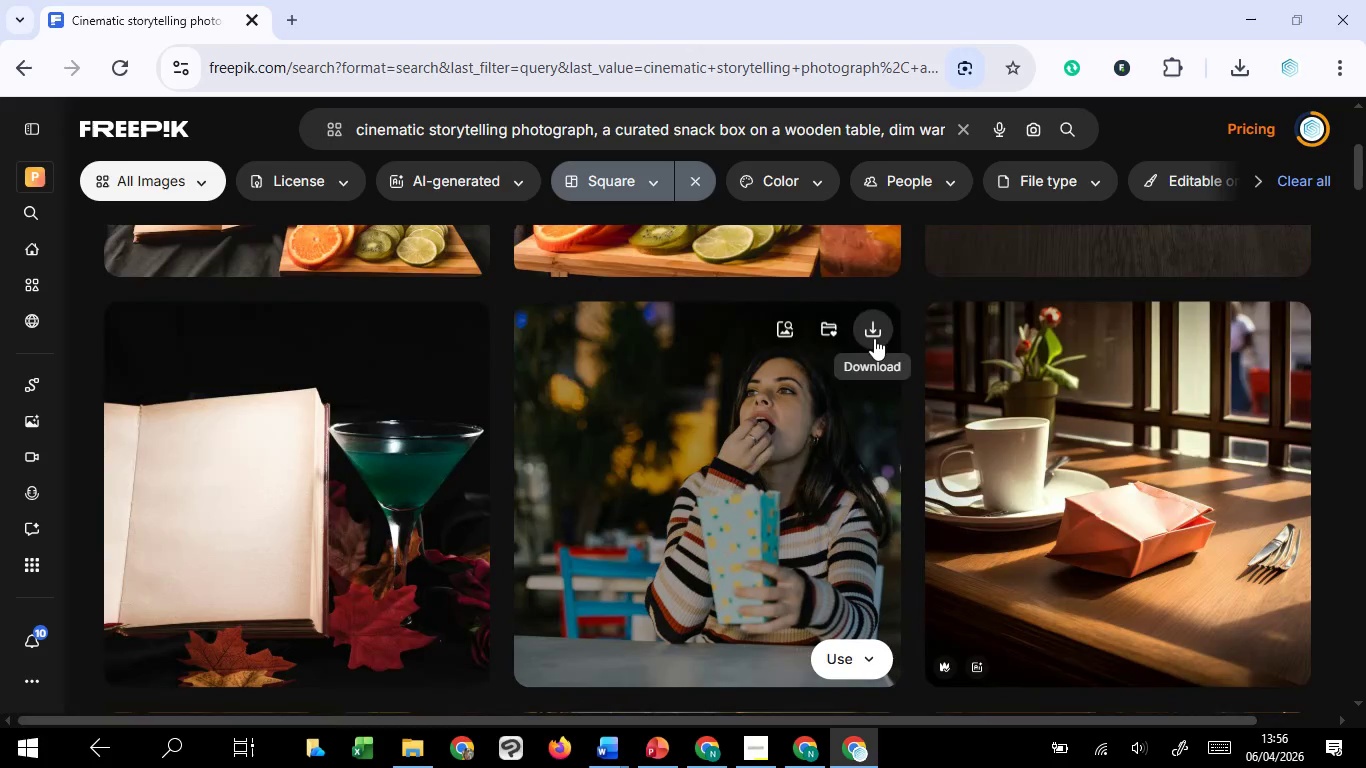 
left_click([874, 338])
 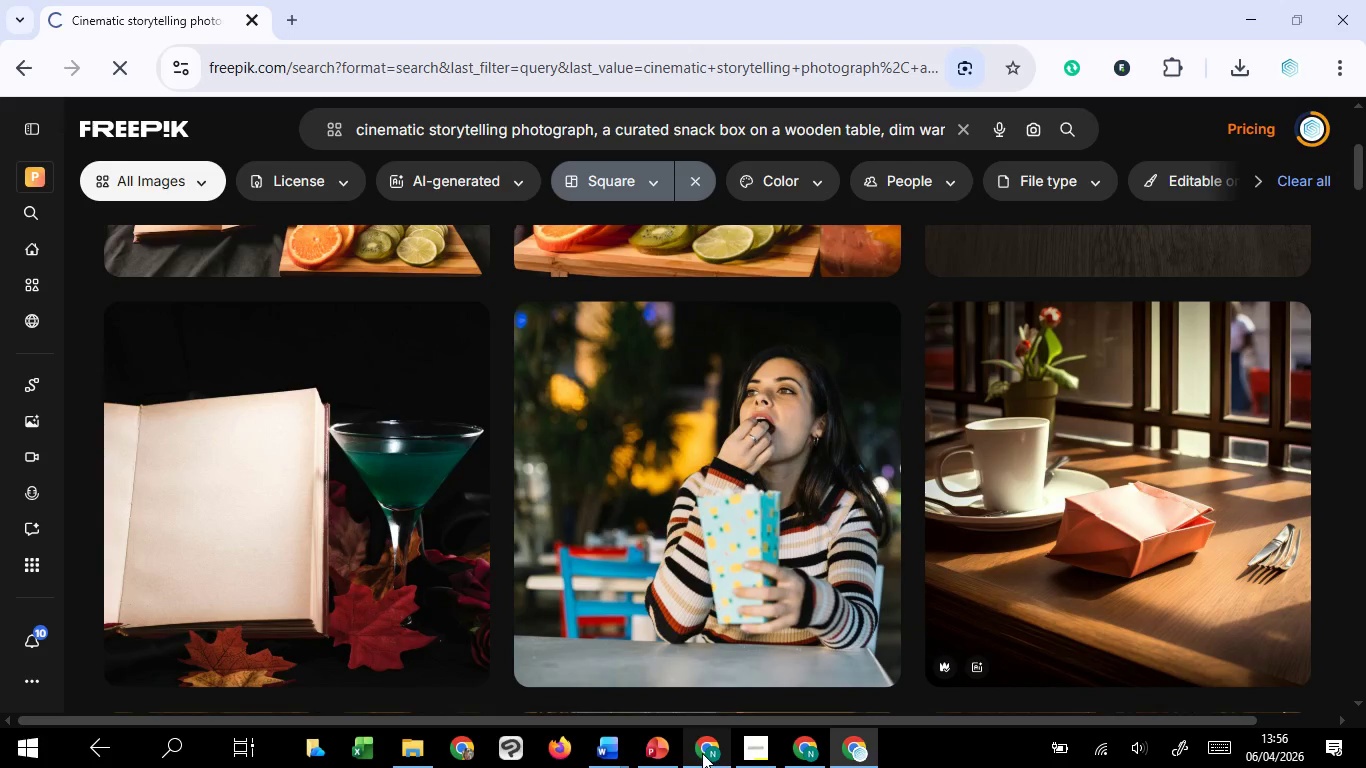 
mouse_move([677, 762])
 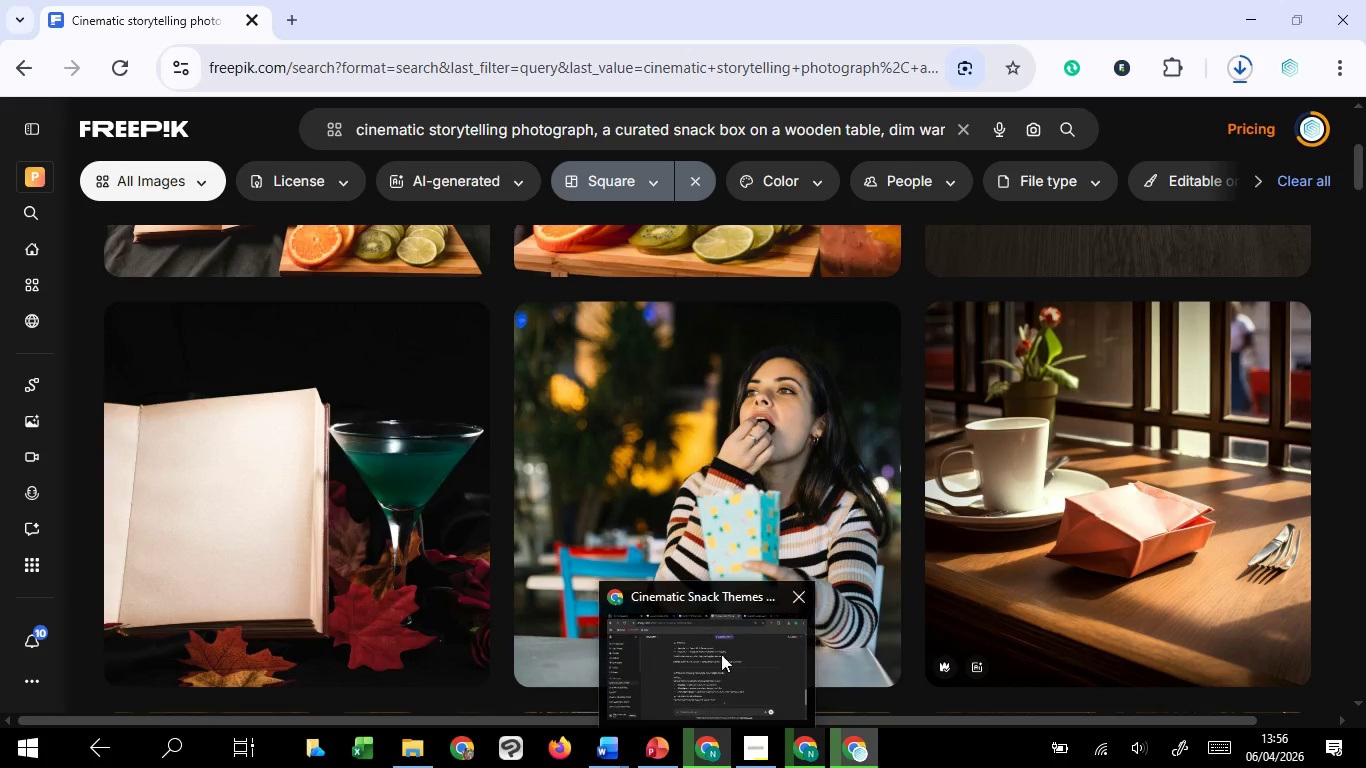 
left_click([722, 651])
 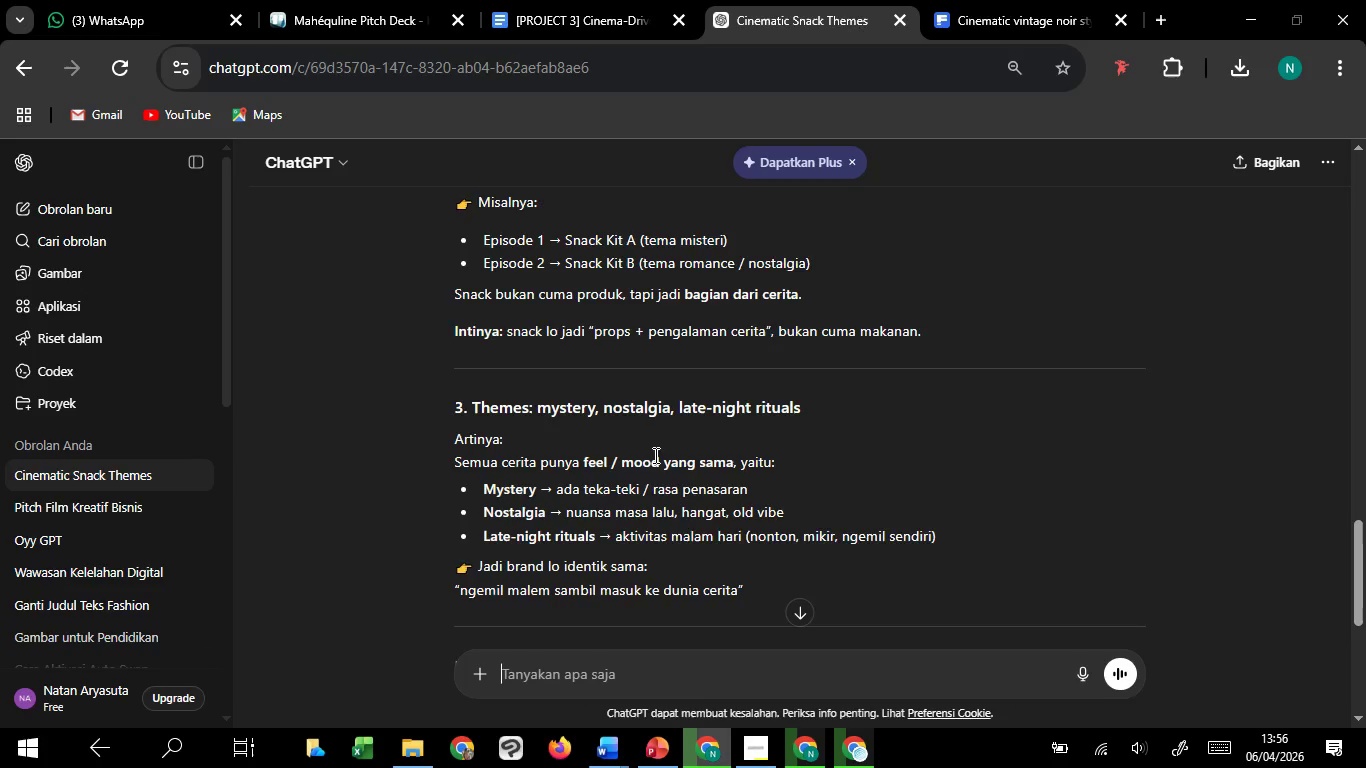 
scroll: coordinate [654, 455], scroll_direction: up, amount: 15.0
 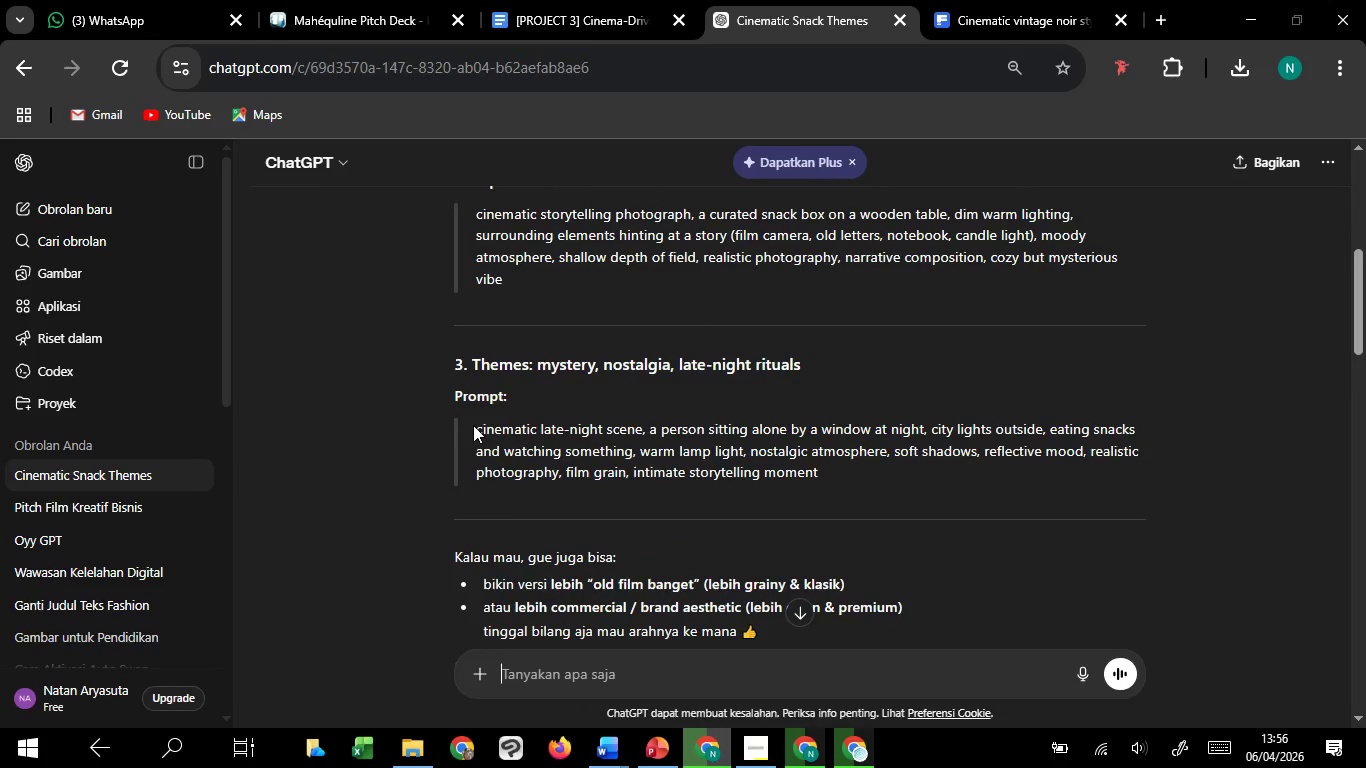 
left_click_drag(start_coordinate=[477, 429], to_coordinate=[846, 471])
 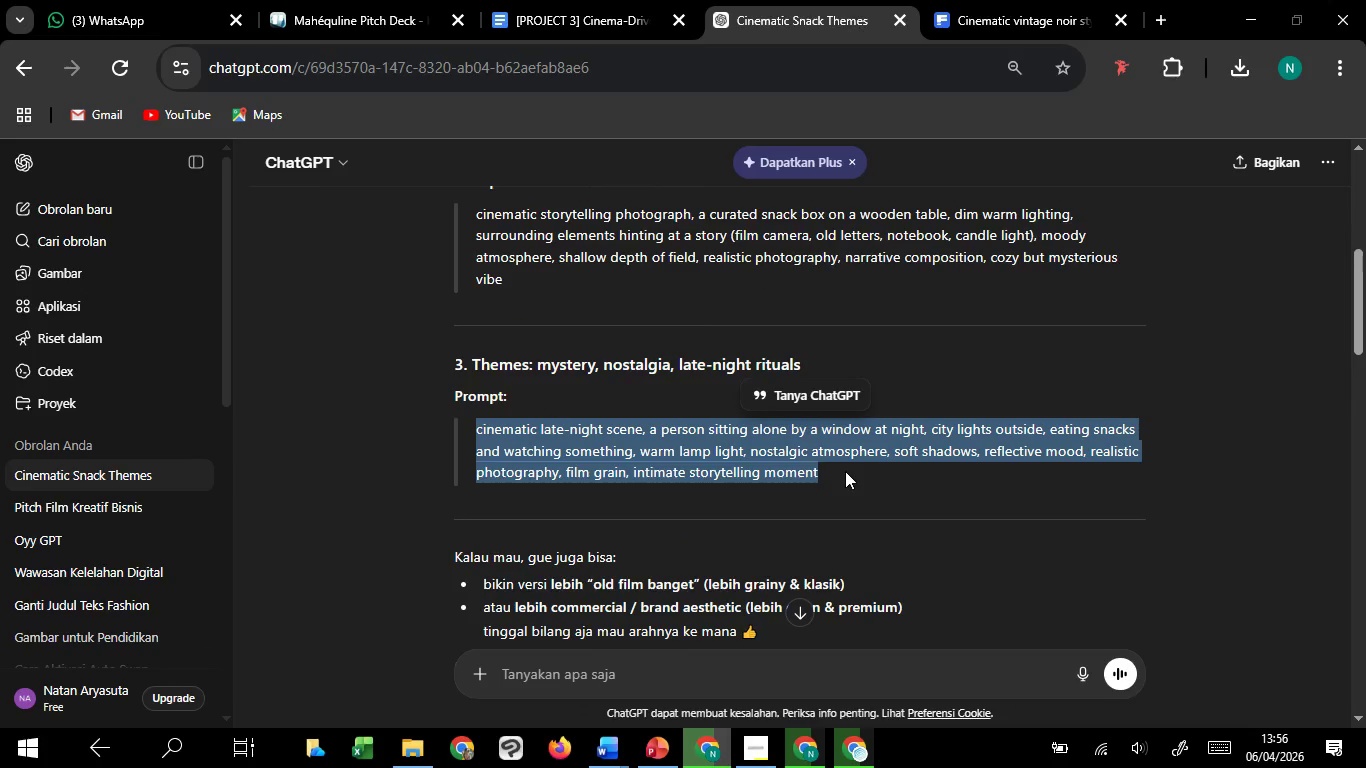 
key(Control+C)
 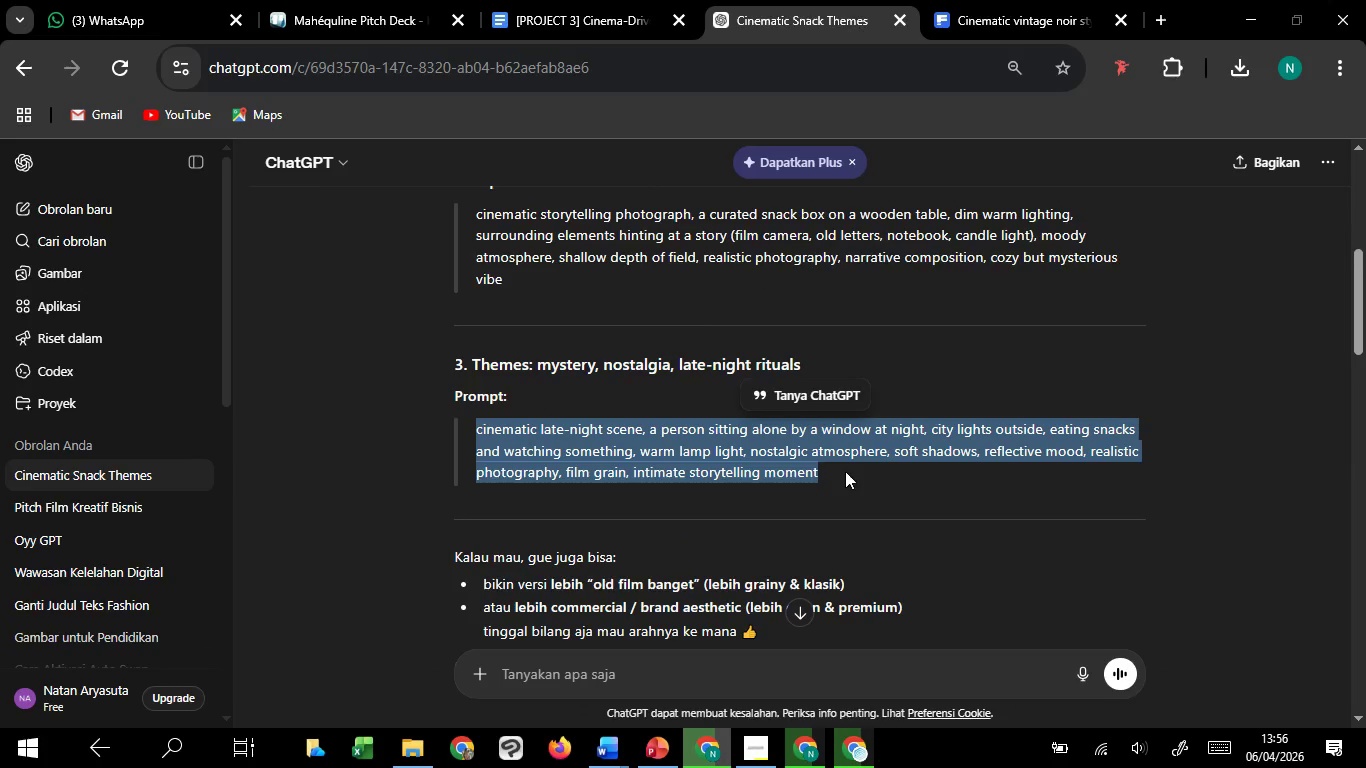 
key(Control+C)
 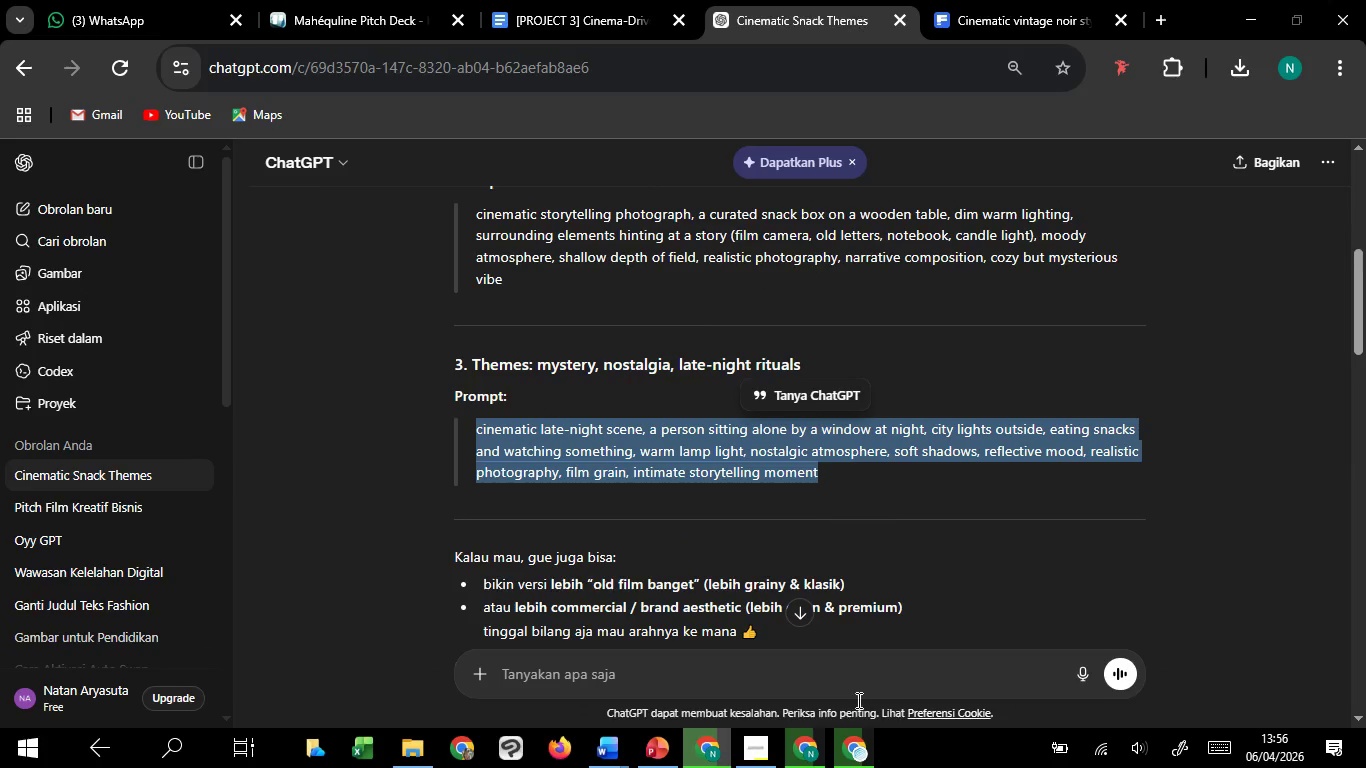 
key(Control+C)
 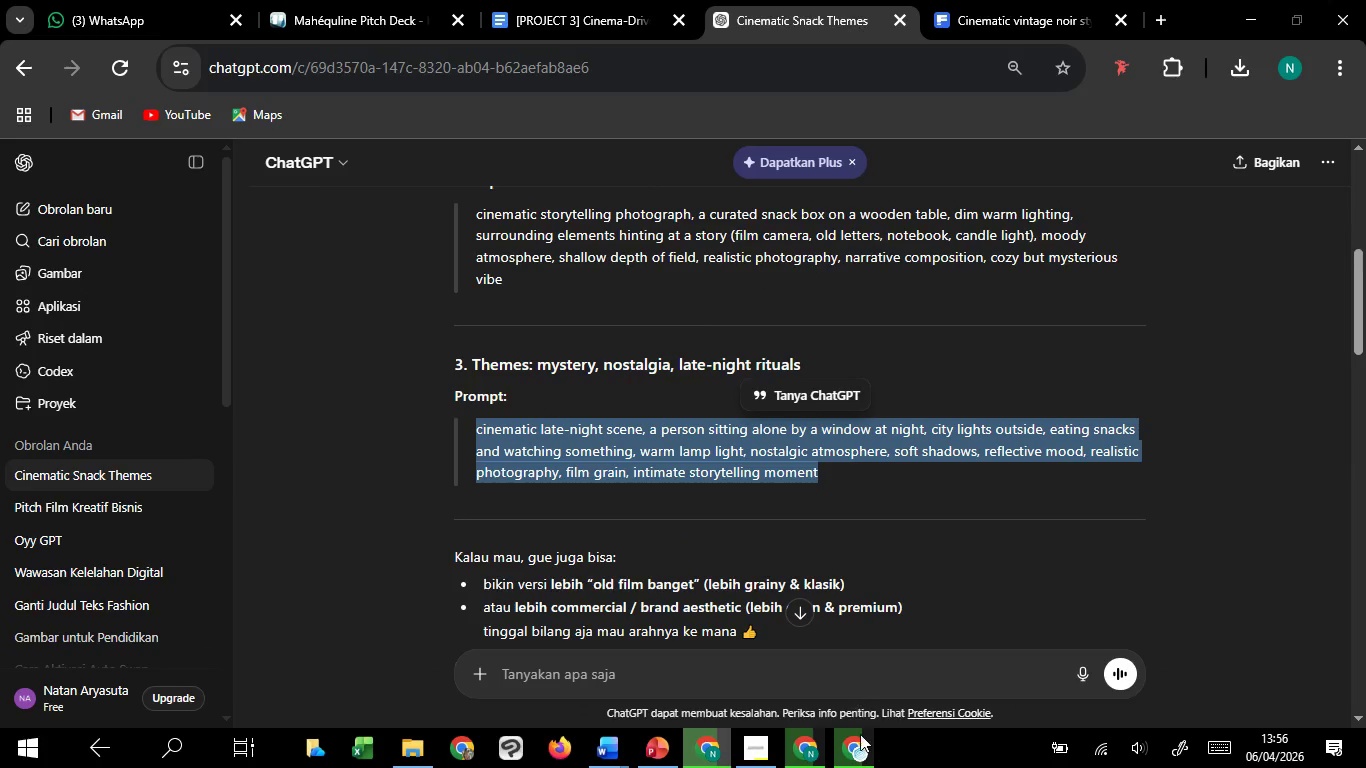 
key(Control+C)
 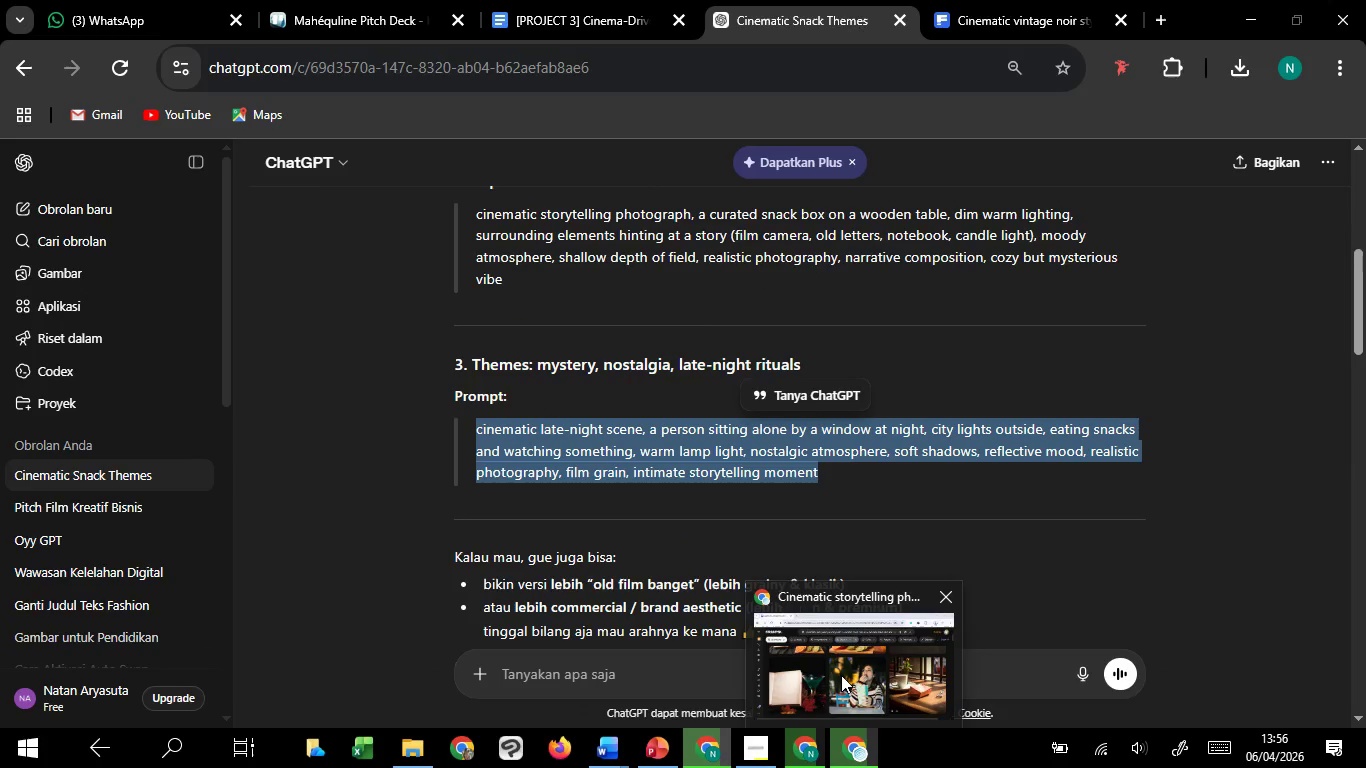 
left_click([841, 675])
 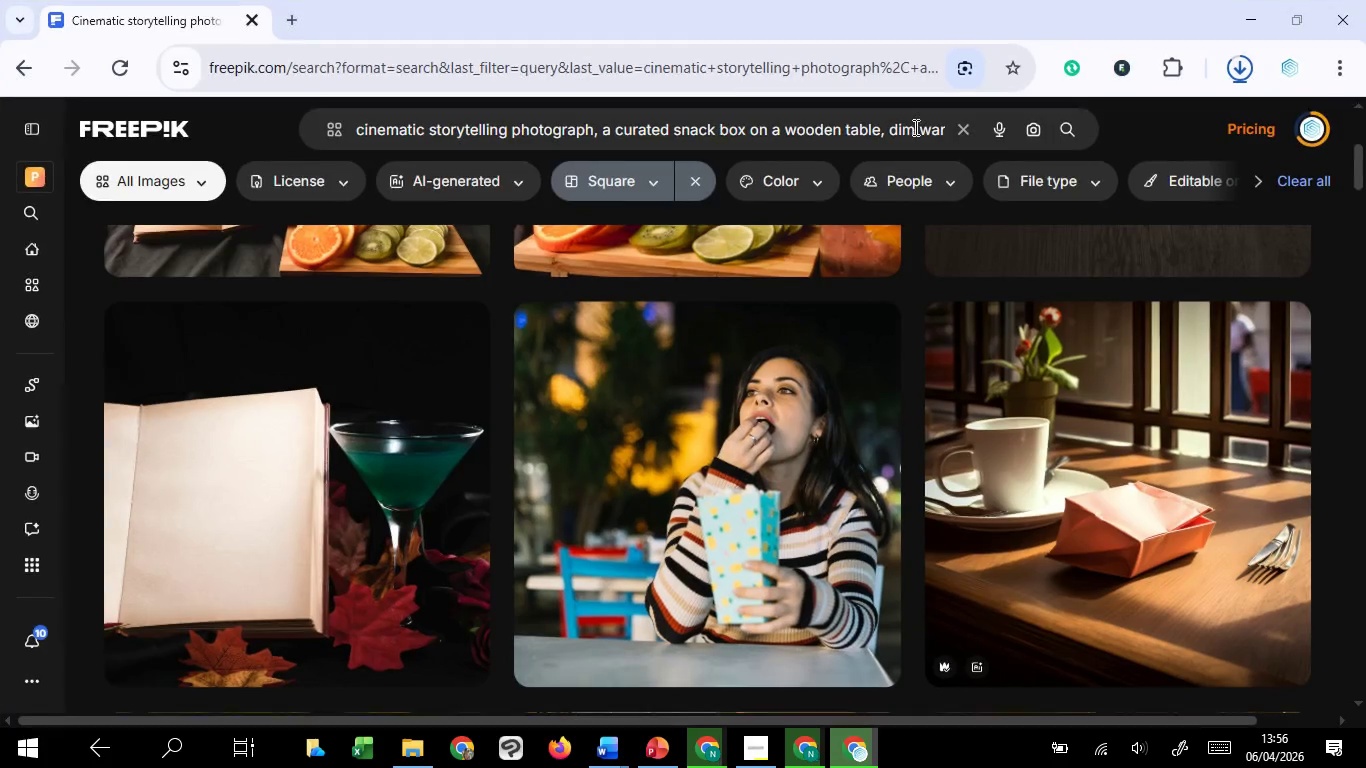 
left_click([914, 127])
 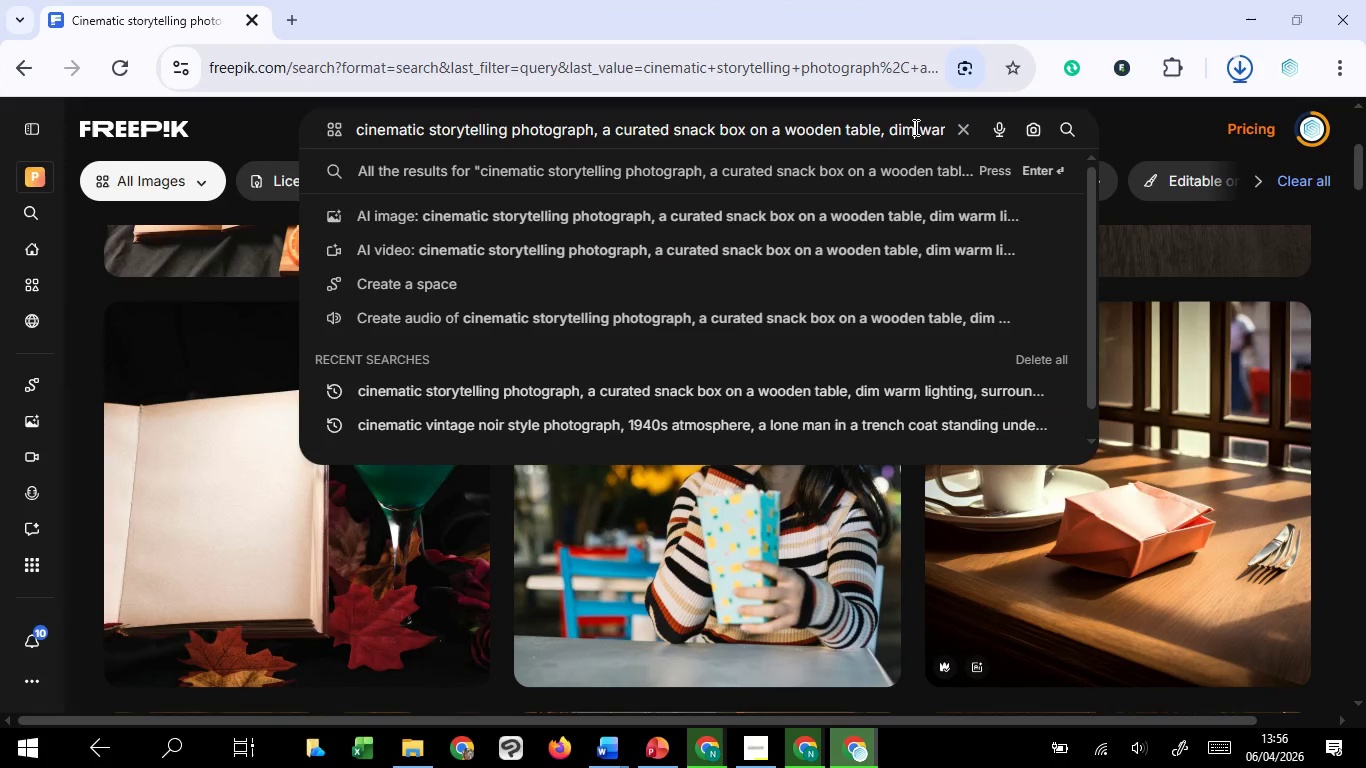 
key(Control+A)
 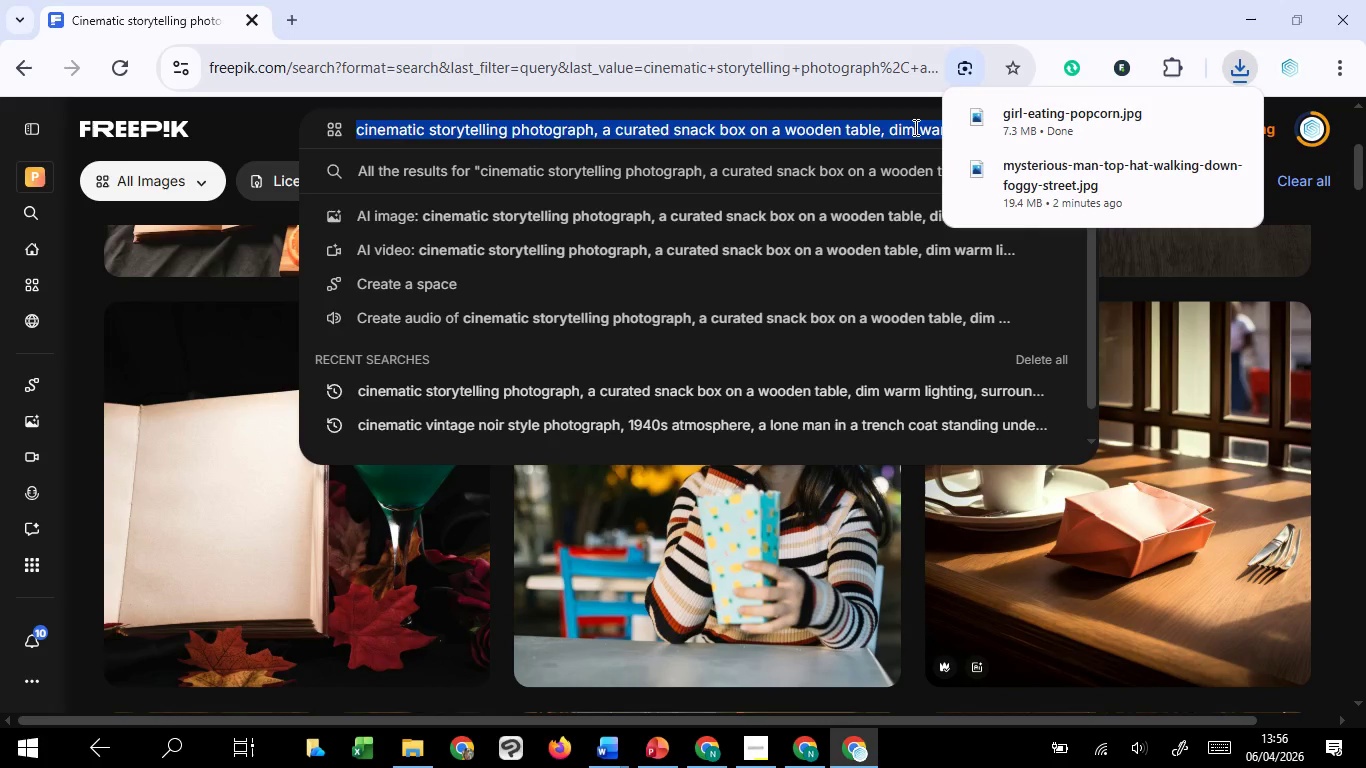 
key(Control+V)
 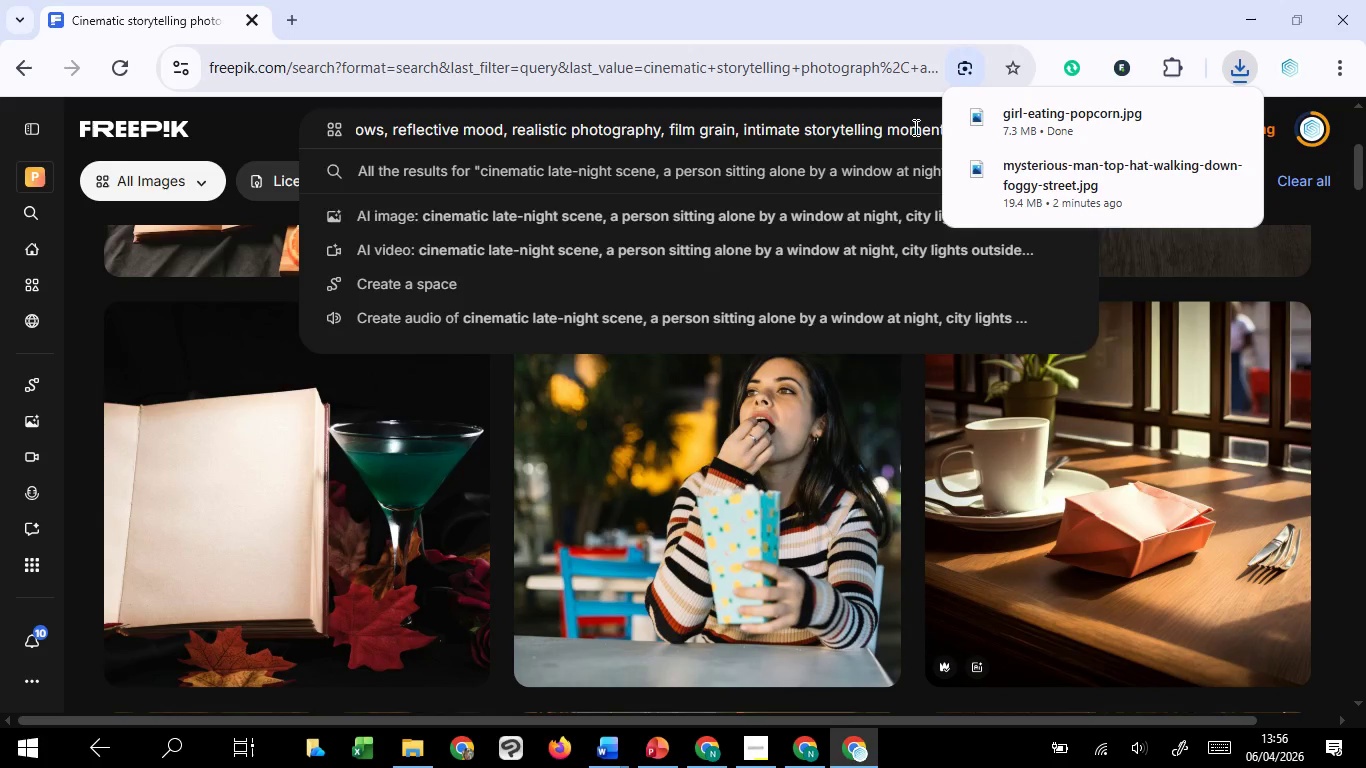 
key(Enter)
 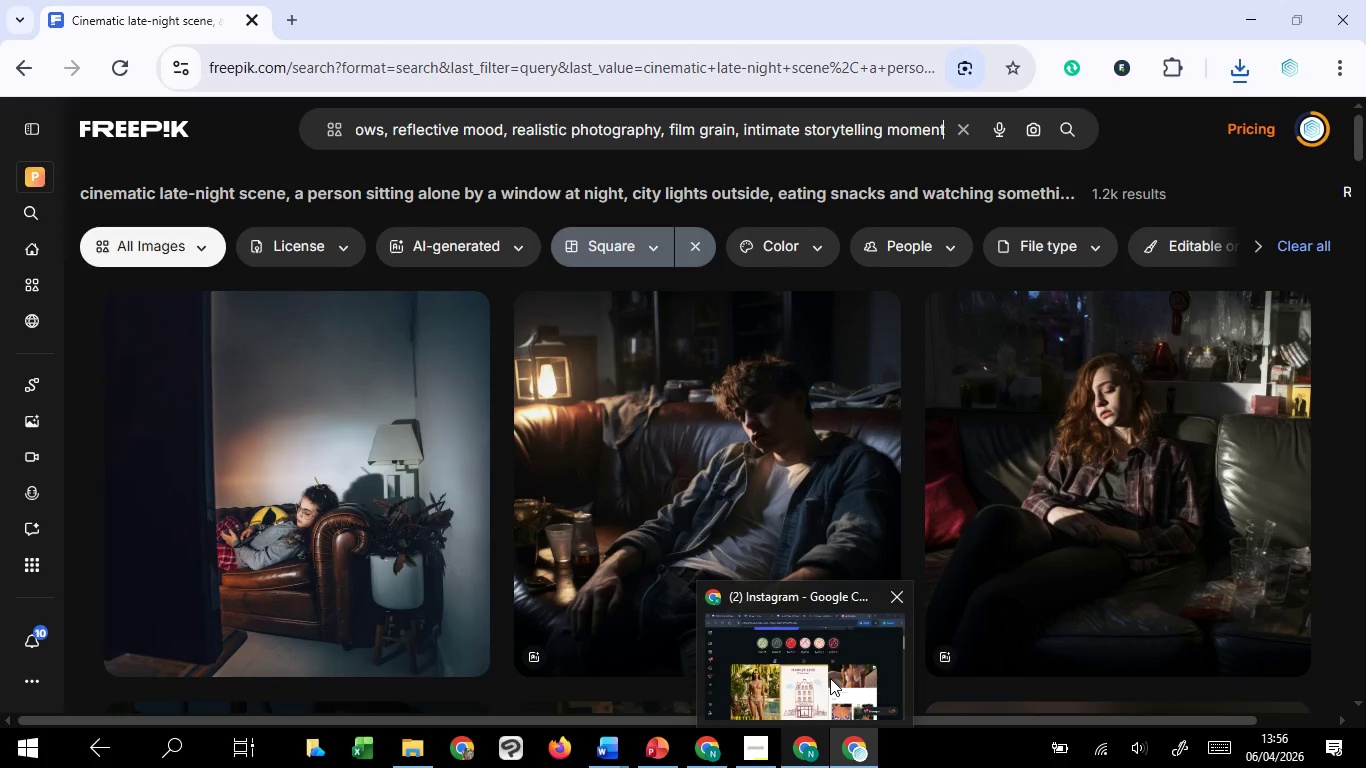 
wait(6.72)
 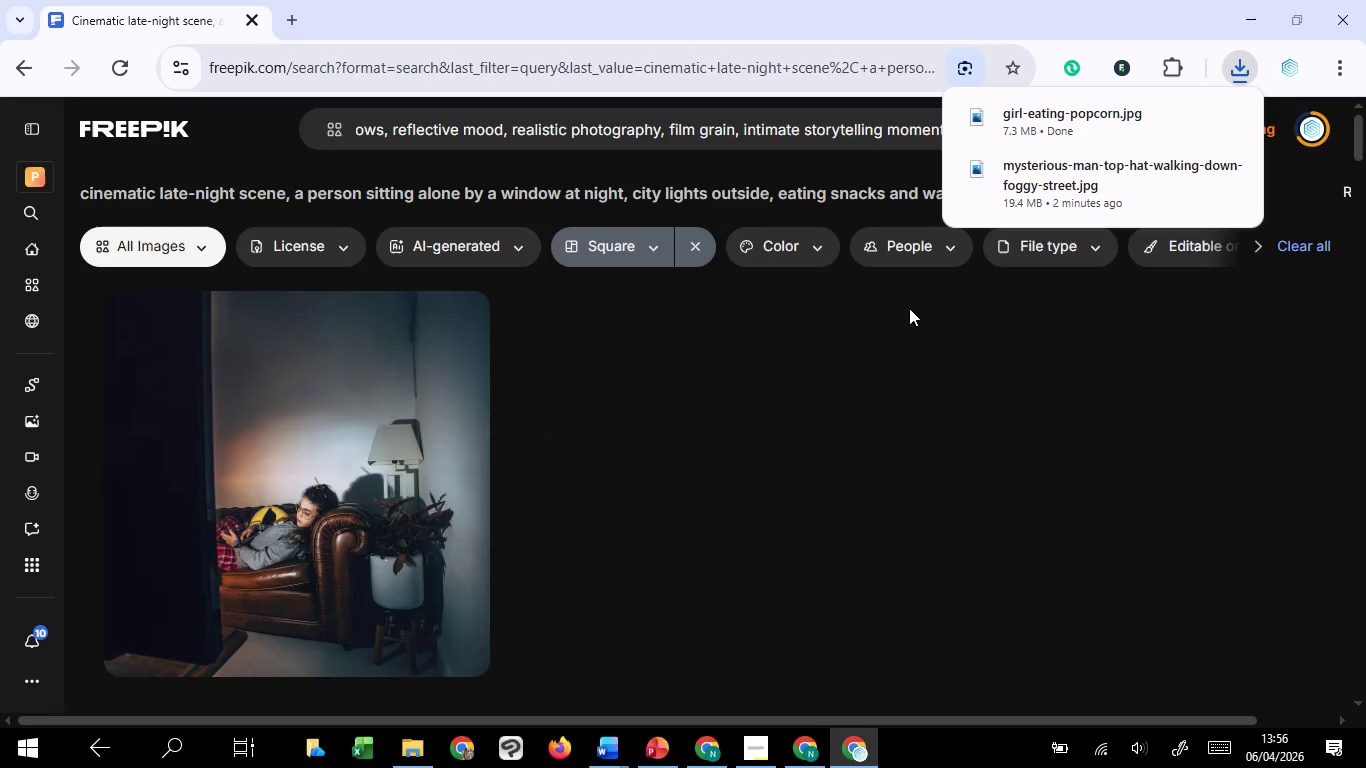 
left_click([715, 679])
 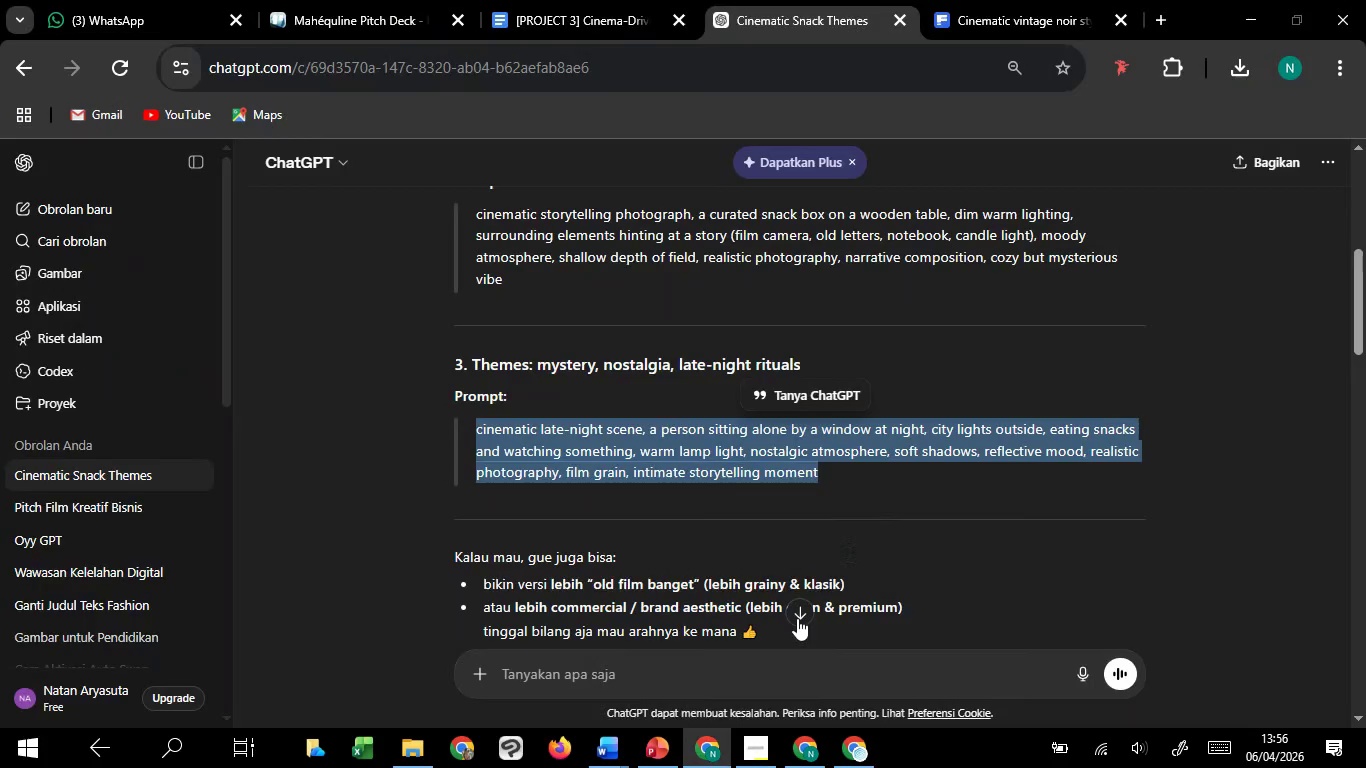 
left_click([797, 618])
 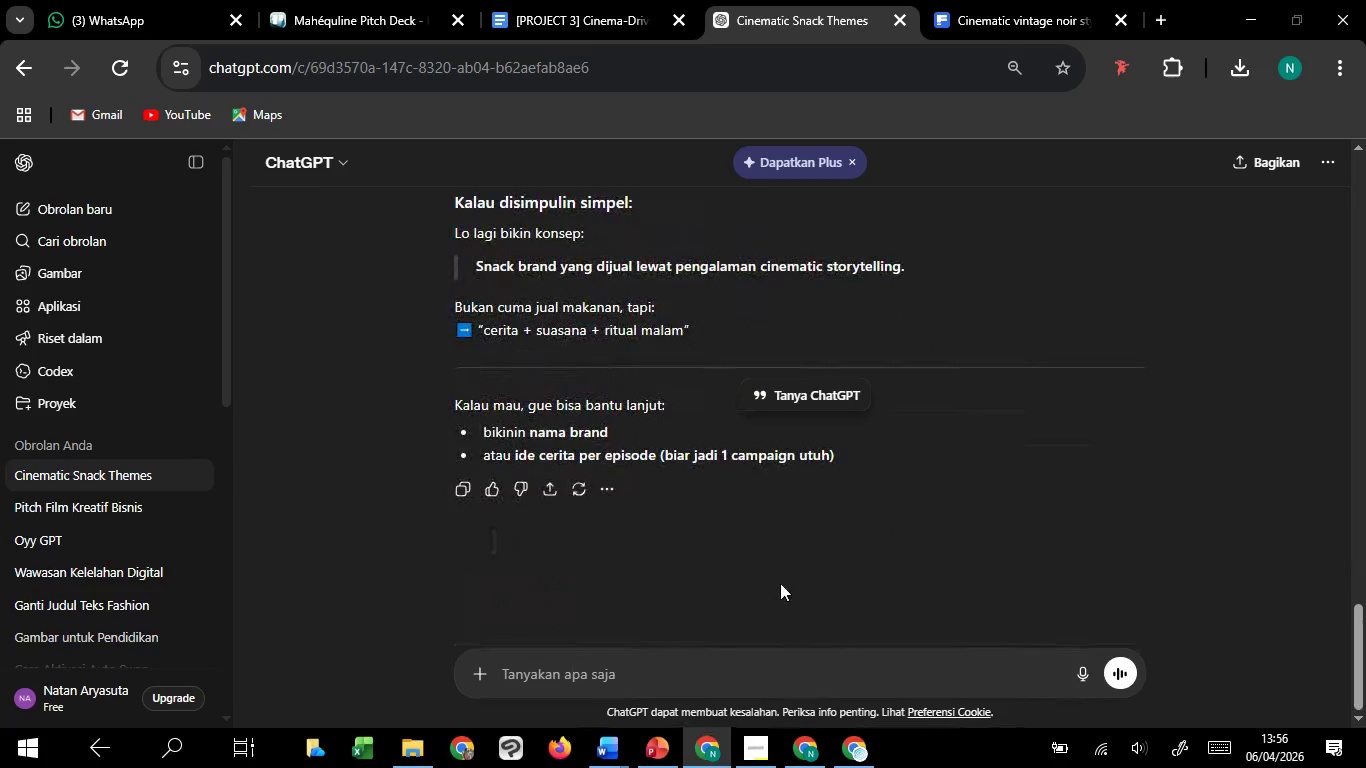 
scroll: coordinate [775, 509], scroll_direction: up, amount: 5.0
 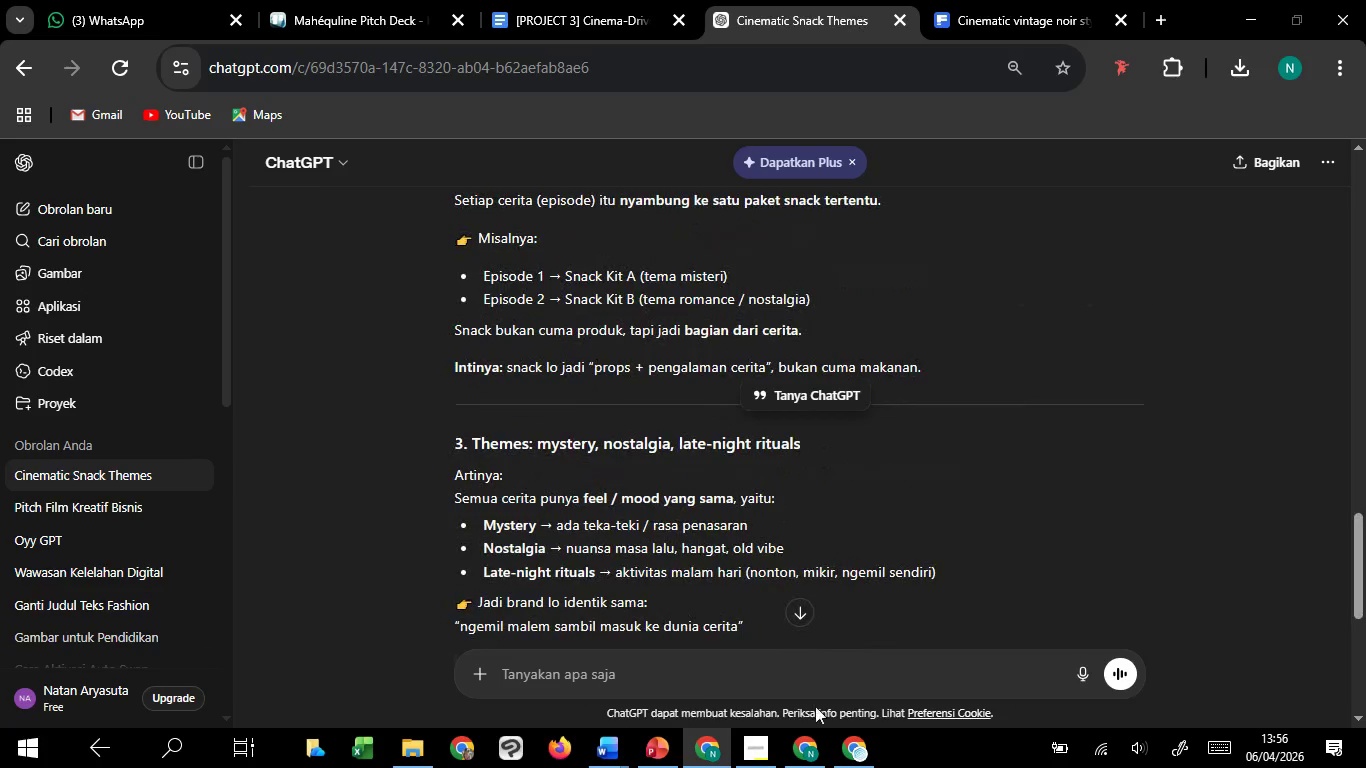 
mouse_move([853, 710])
 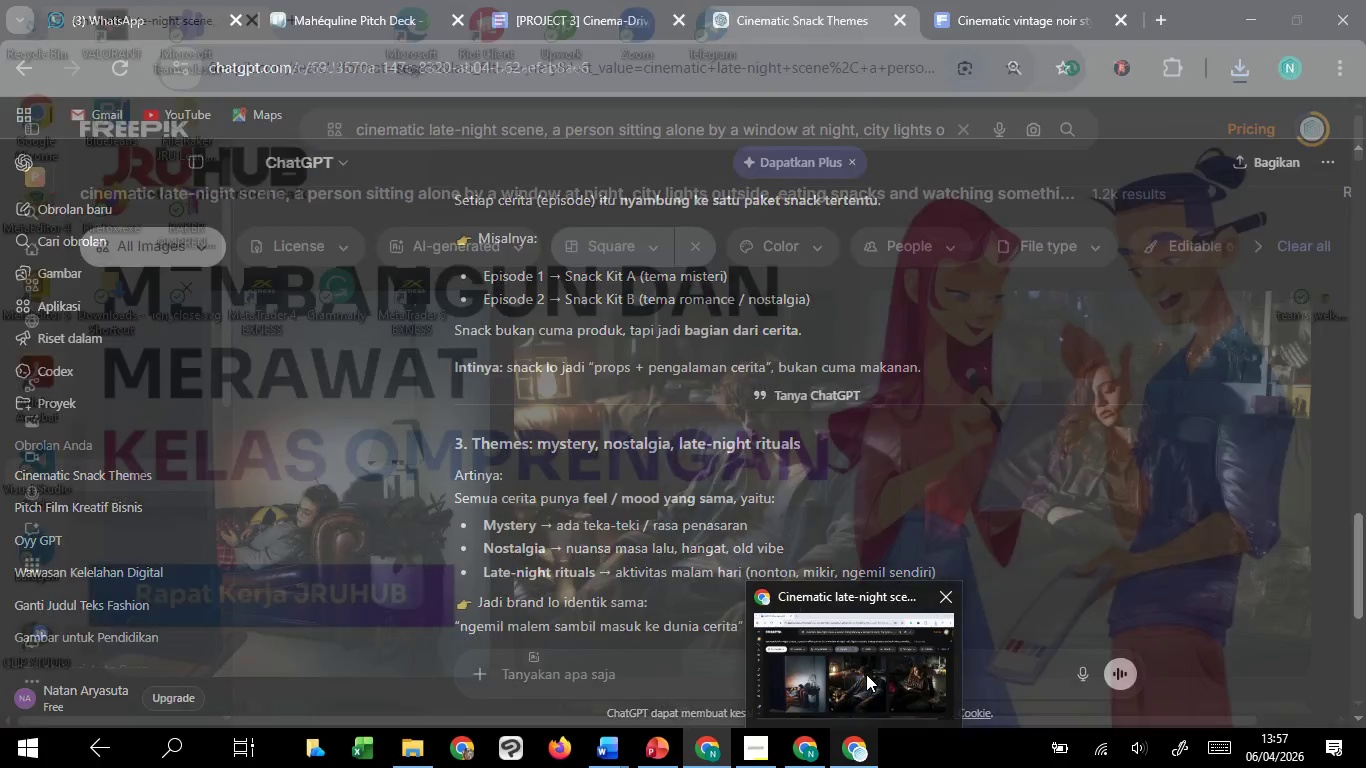 
left_click([866, 674])
 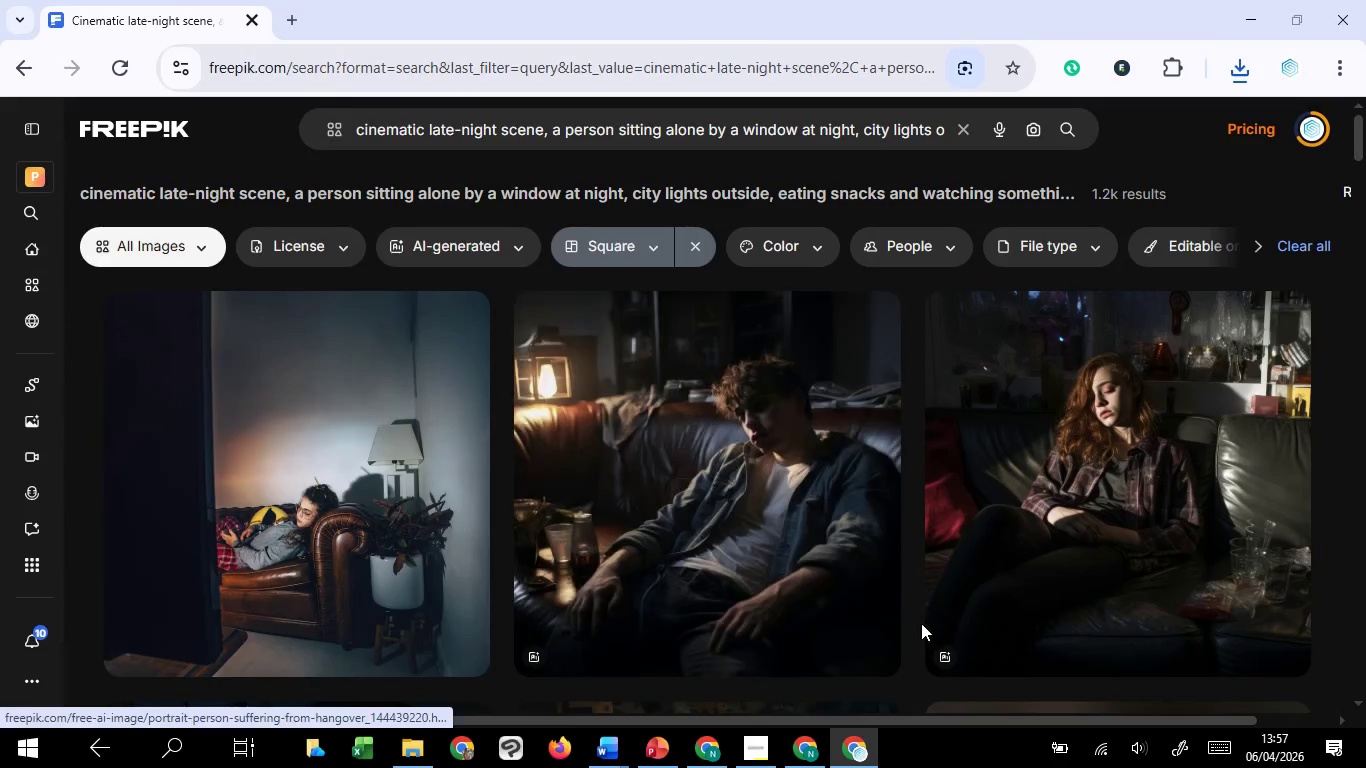 
scroll: coordinate [919, 626], scroll_direction: down, amount: 12.0
 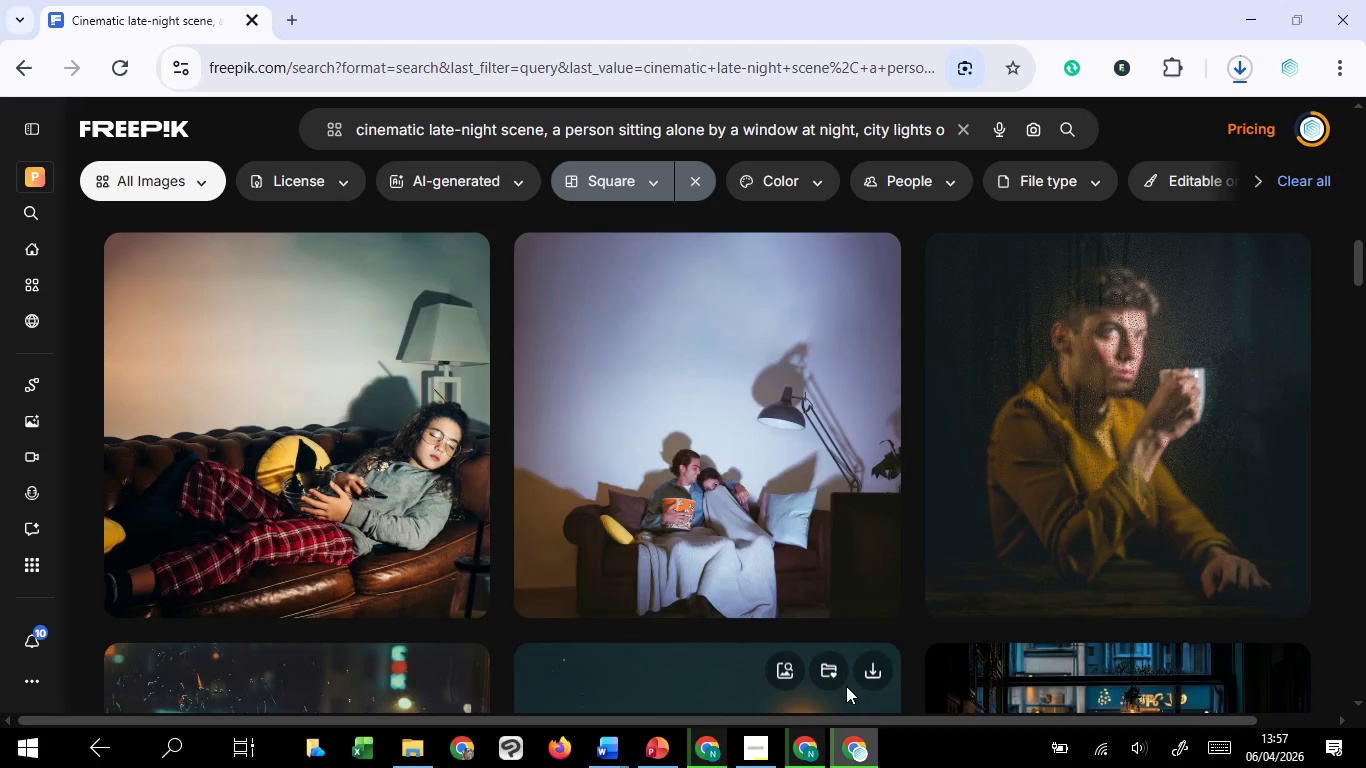 
wait(12.27)
 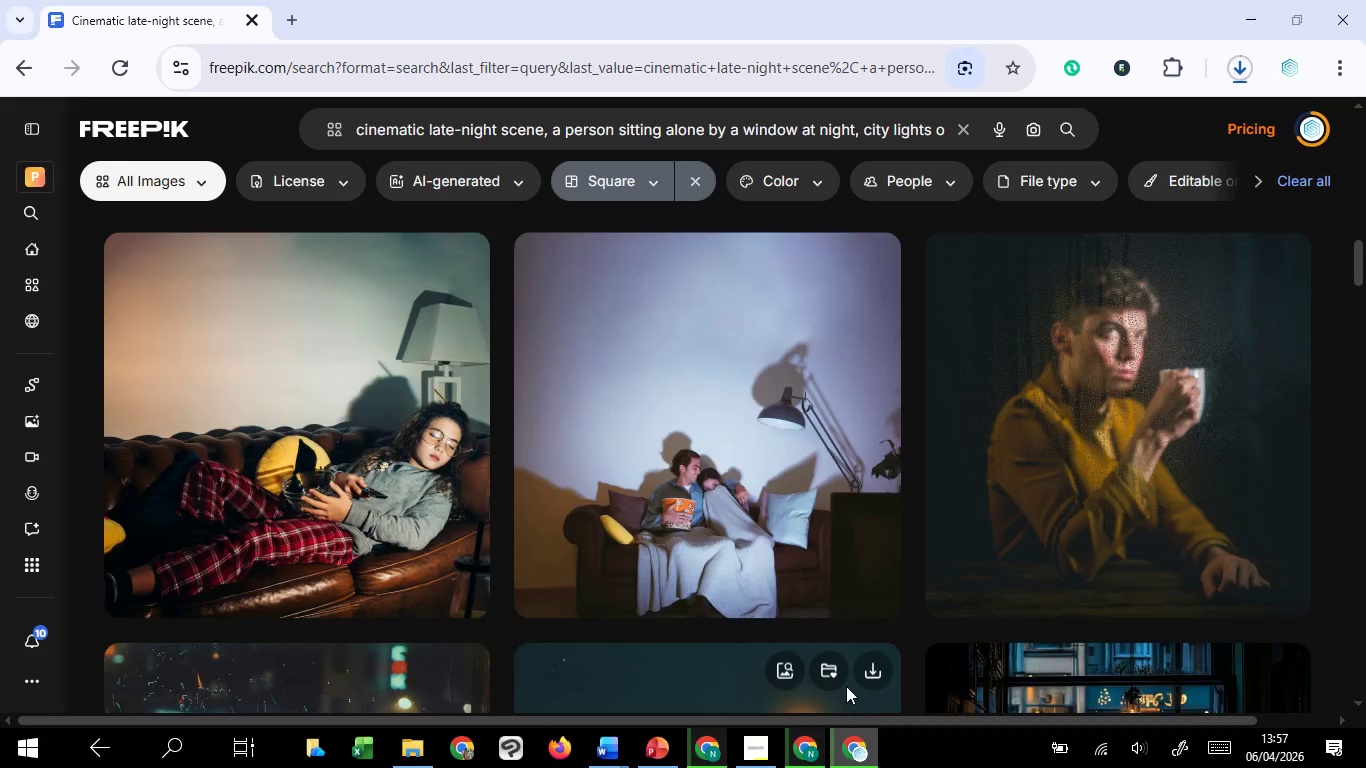 
left_click([633, 664])
 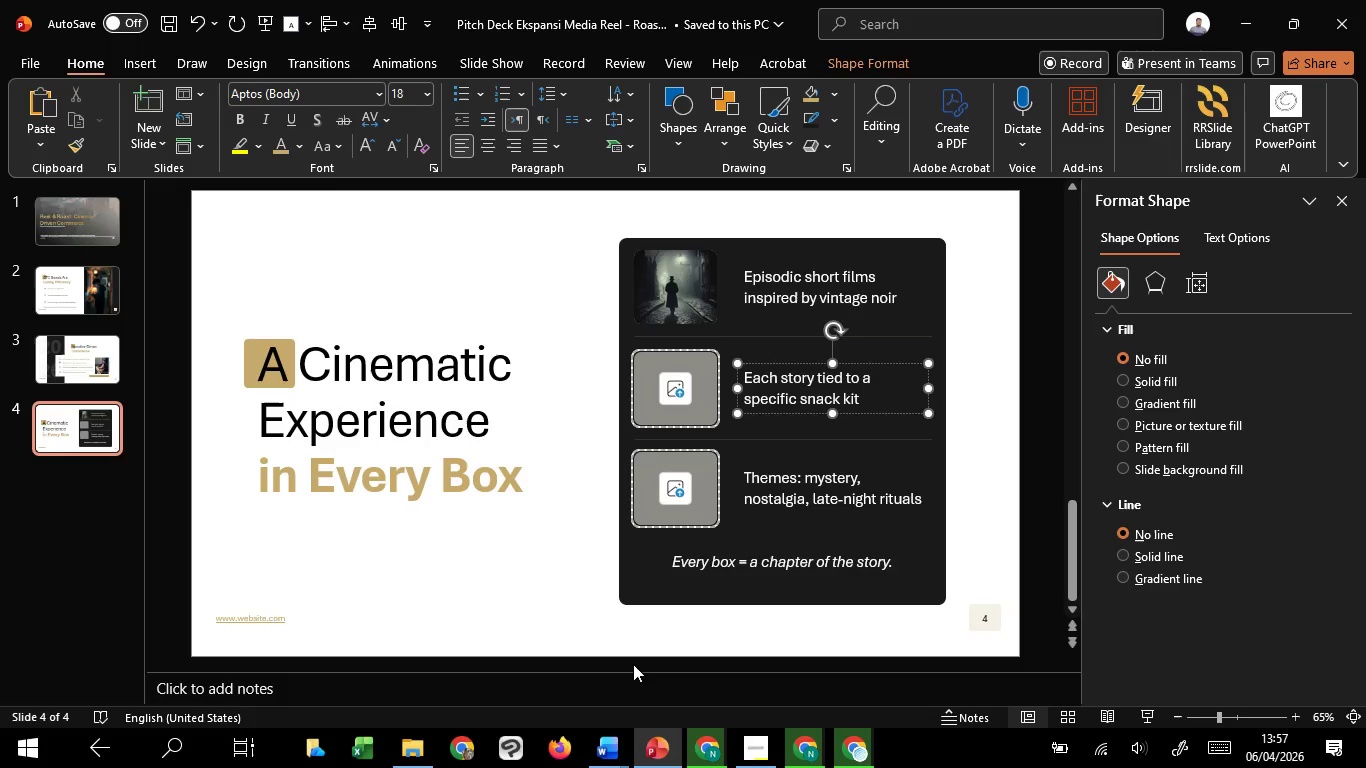 
wait(24.97)
 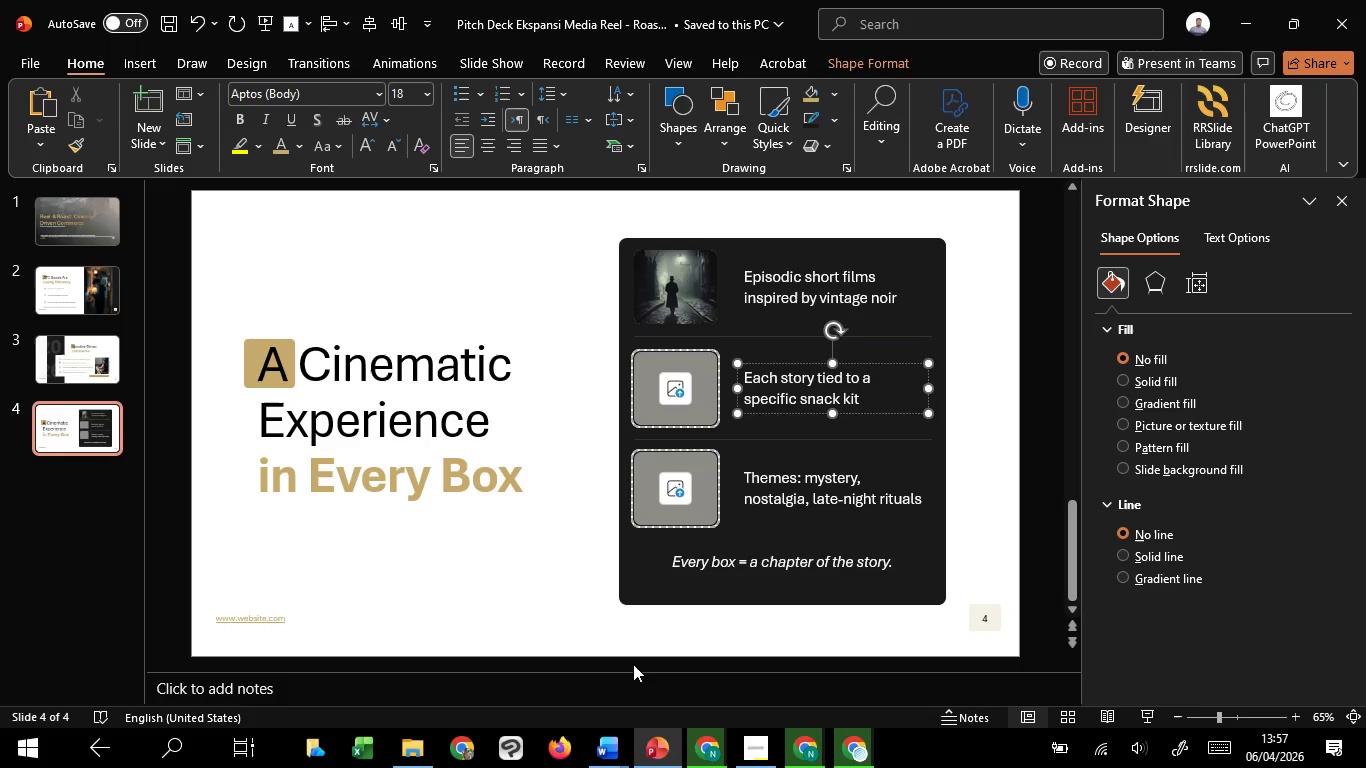 
left_click([678, 395])
 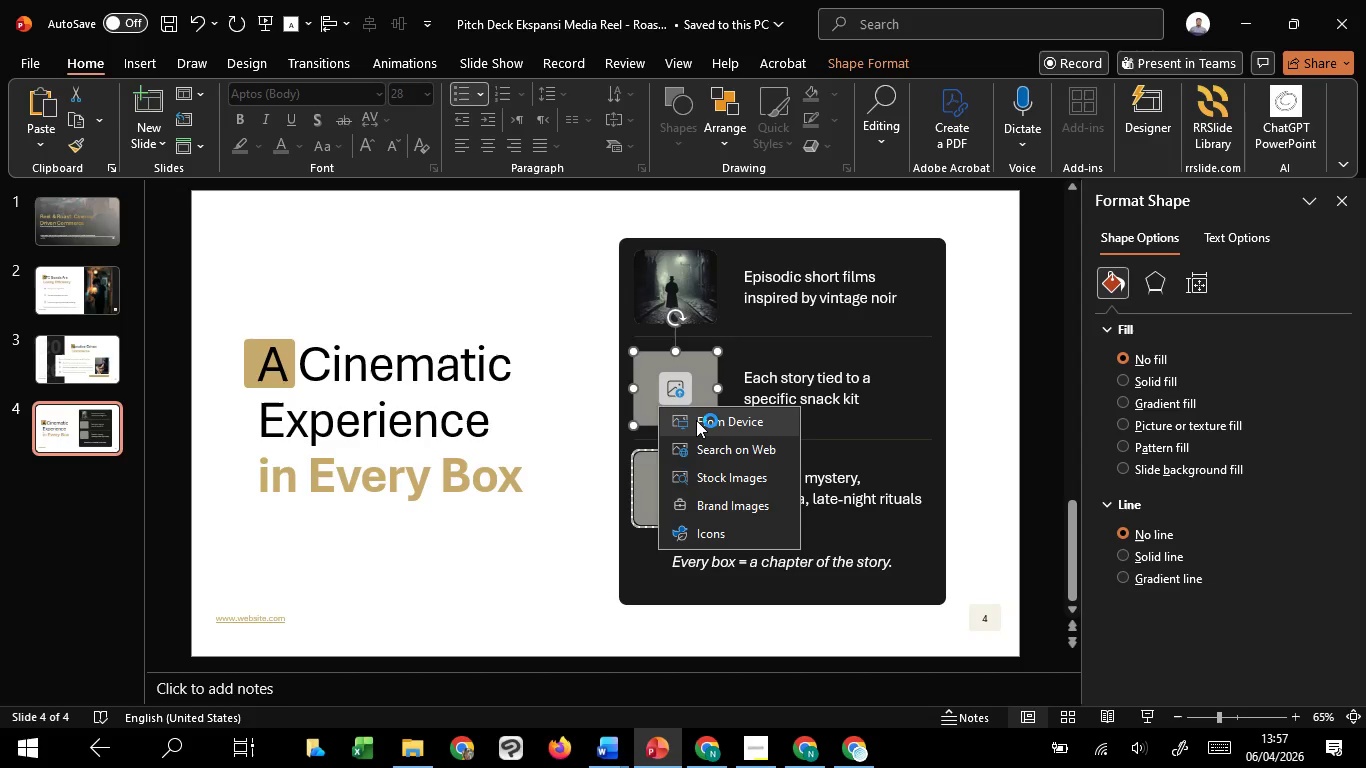 
left_click([696, 420])
 